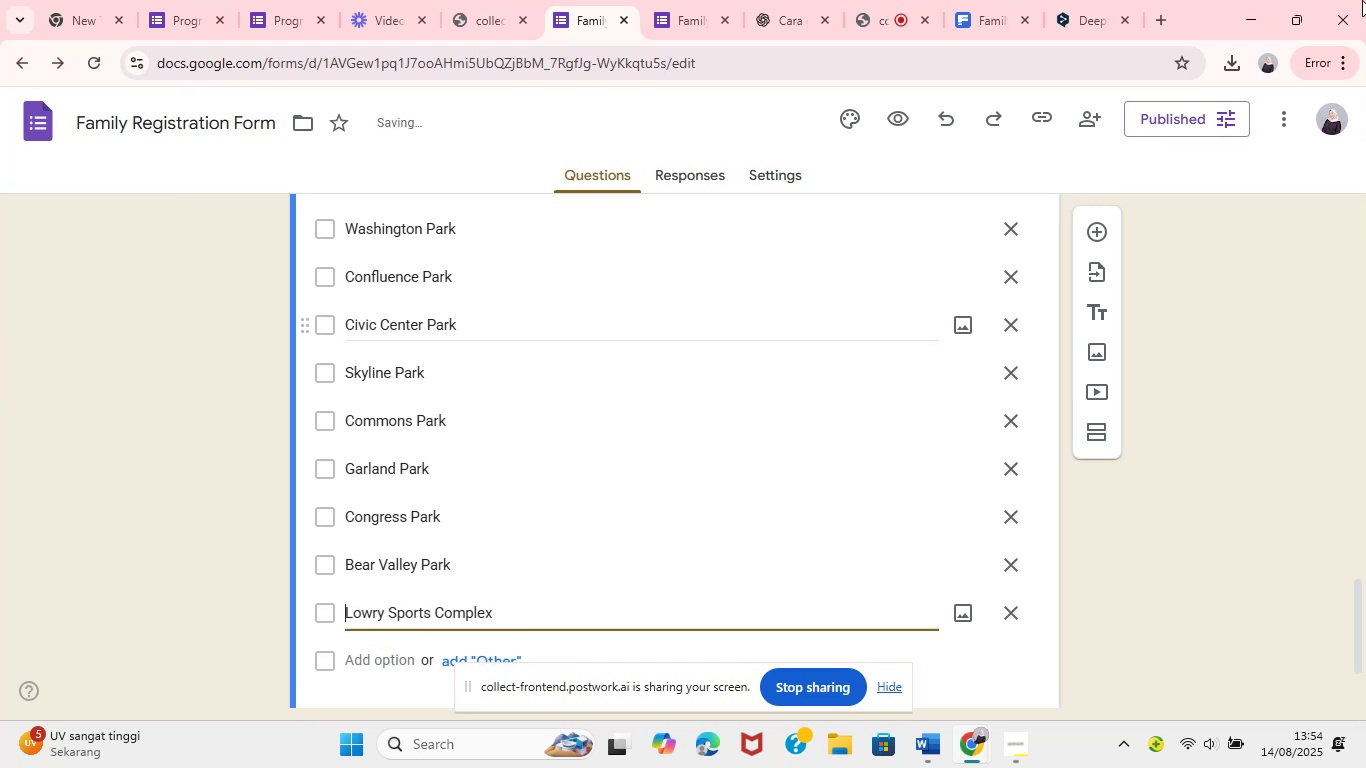 
left_click([980, 756])
 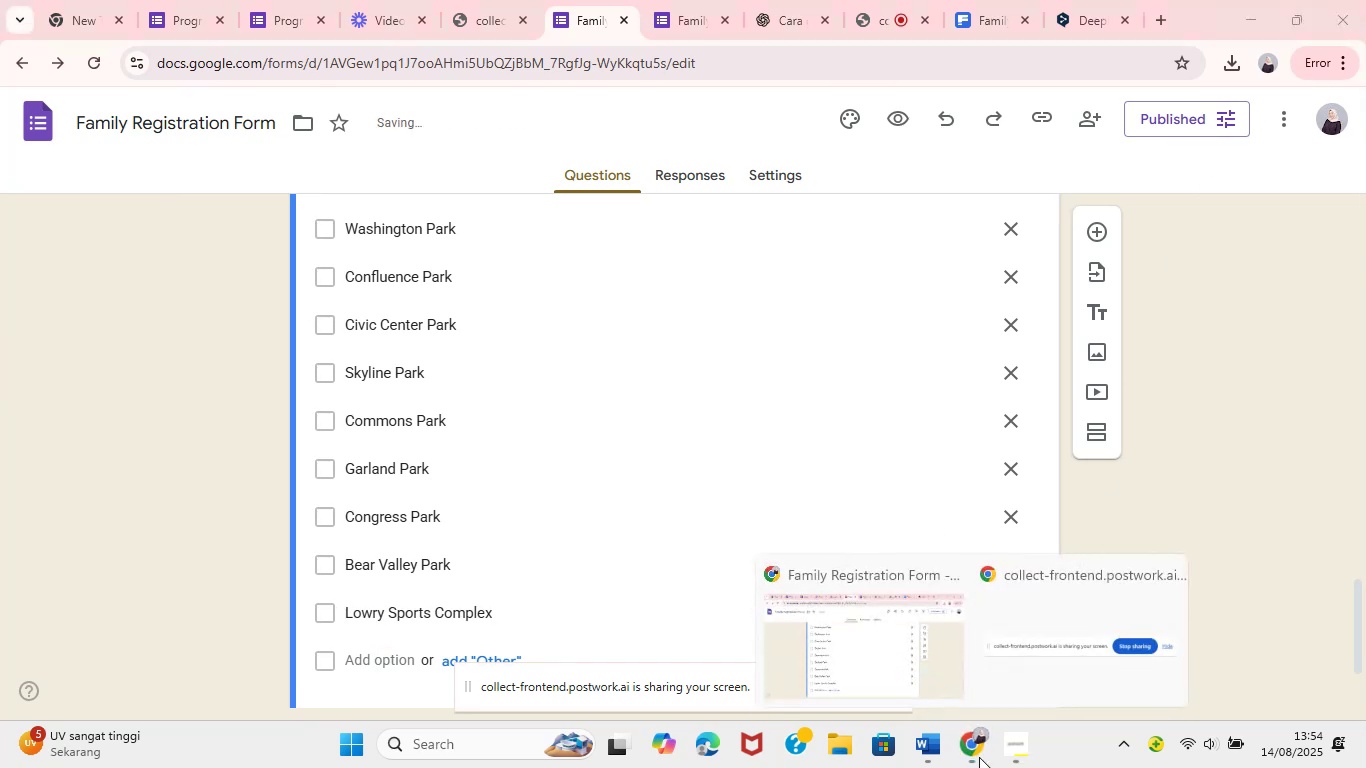 
left_click([857, 638])
 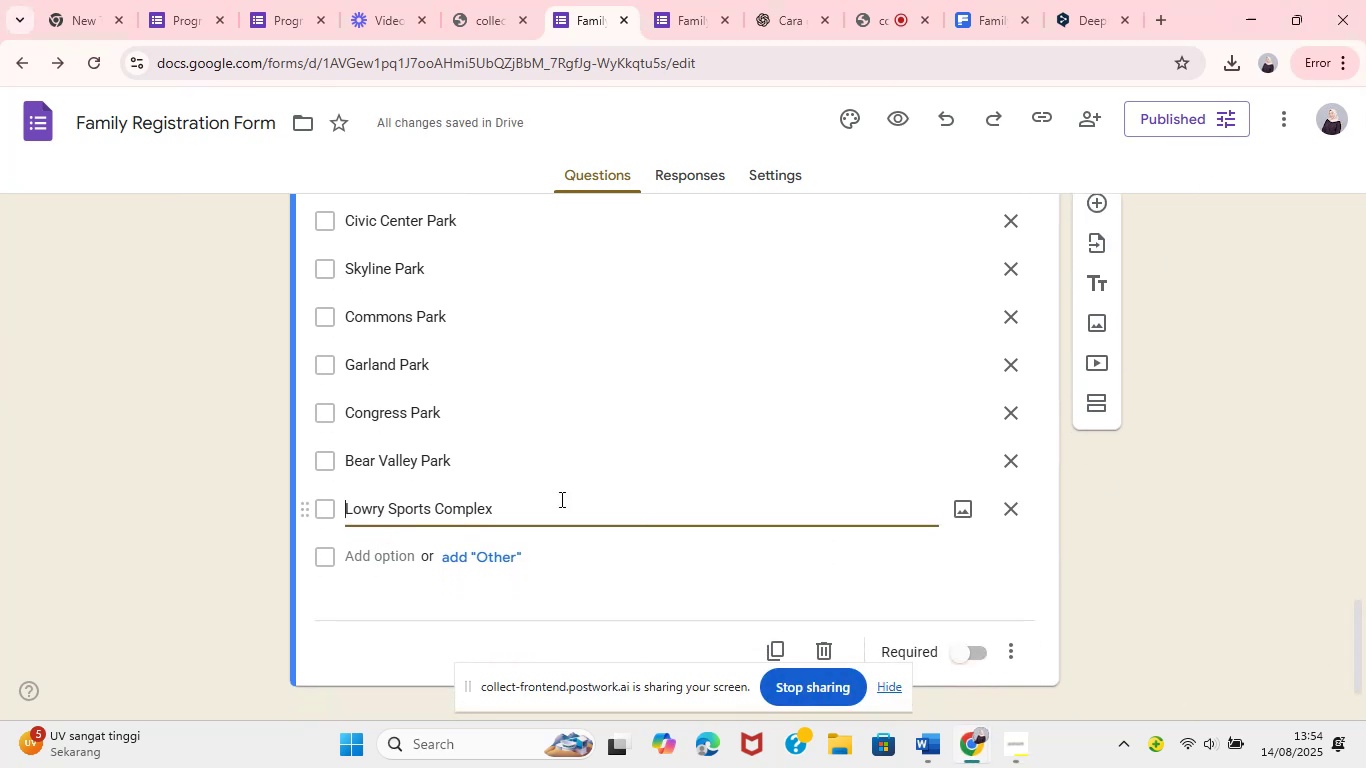 
left_click([932, 745])
 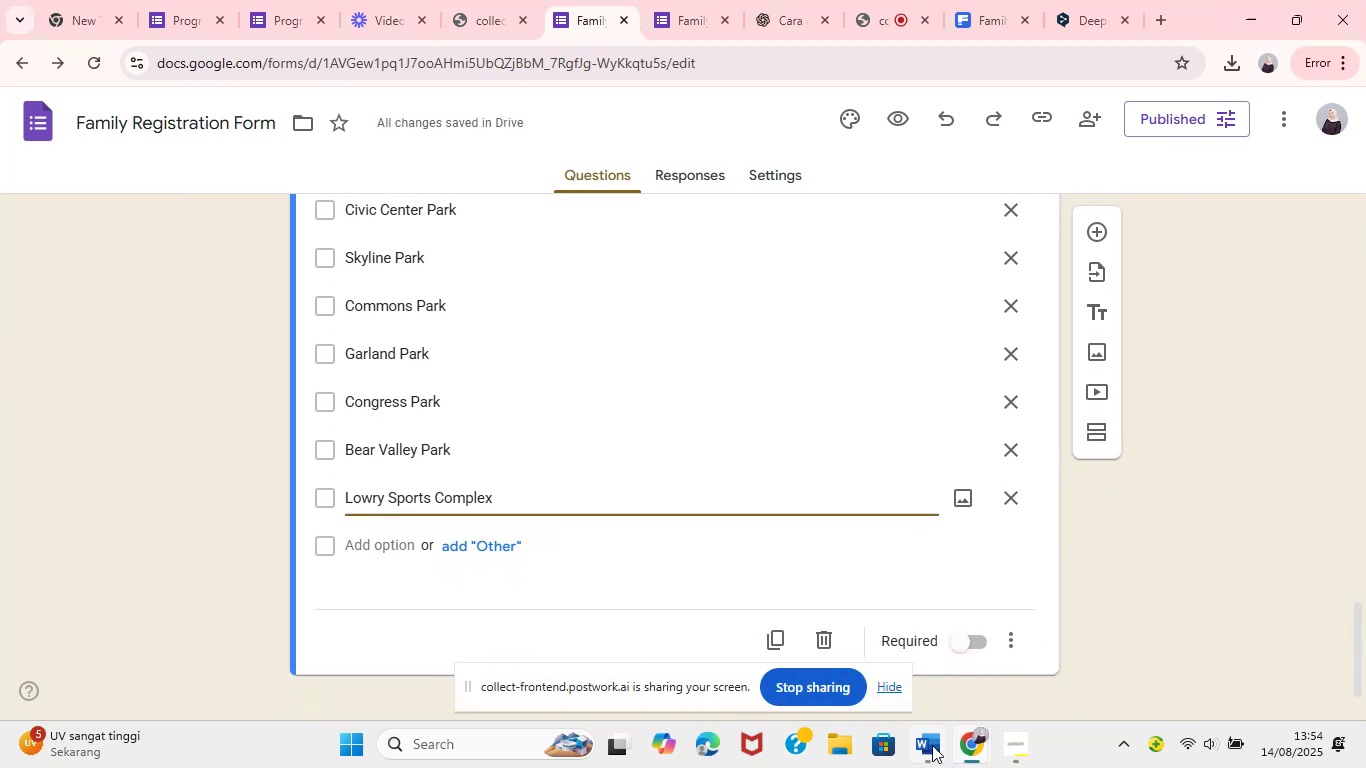 
scroll: coordinate [517, 518], scroll_direction: down, amount: 2.0
 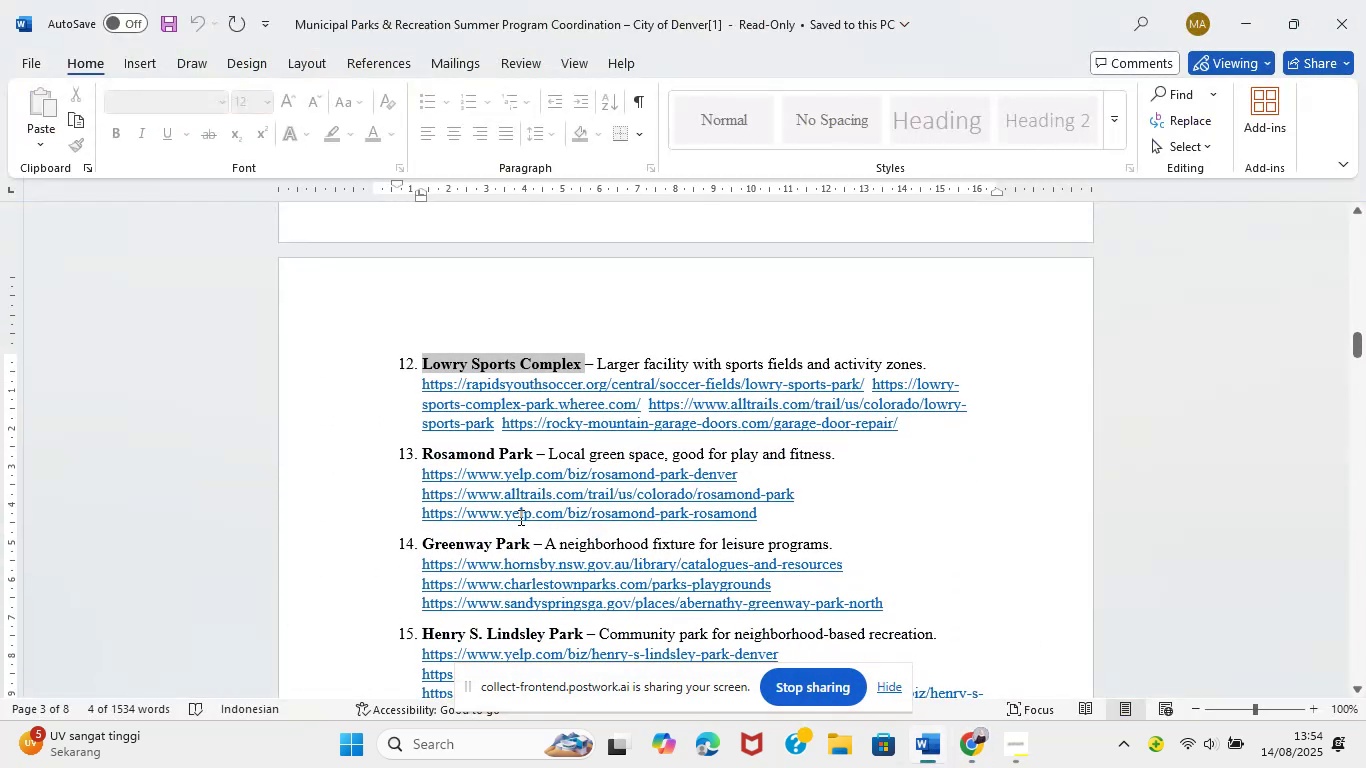 
left_click_drag(start_coordinate=[531, 453], to_coordinate=[414, 453])
 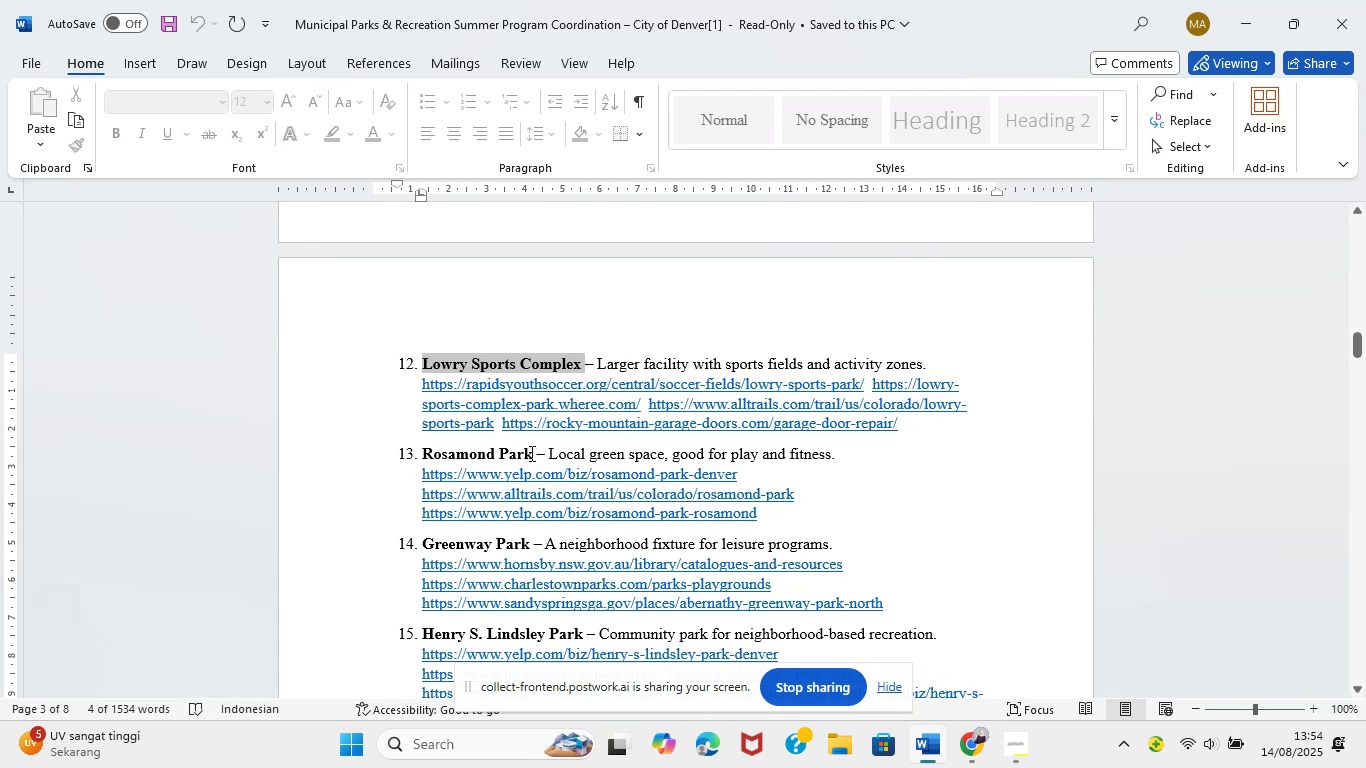 
key(Control+C)
 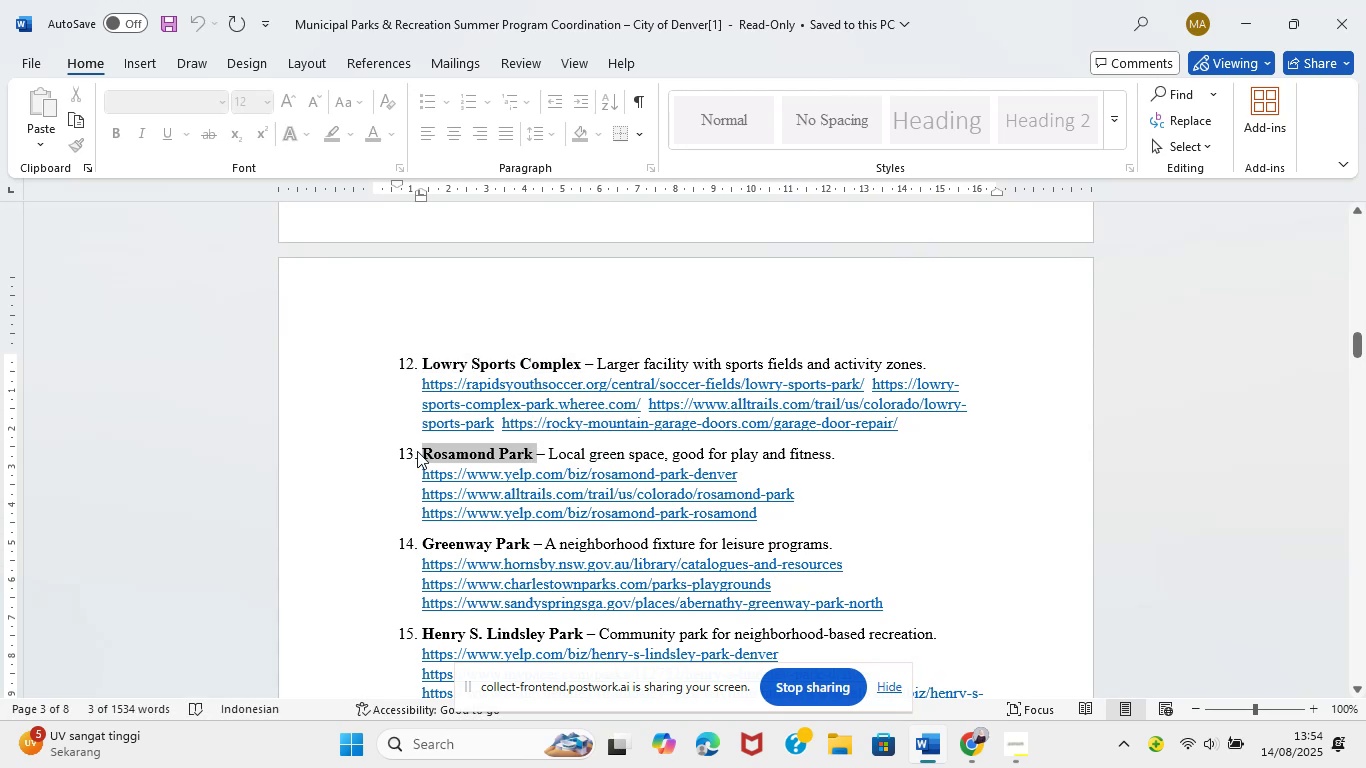 
left_click([984, 750])
 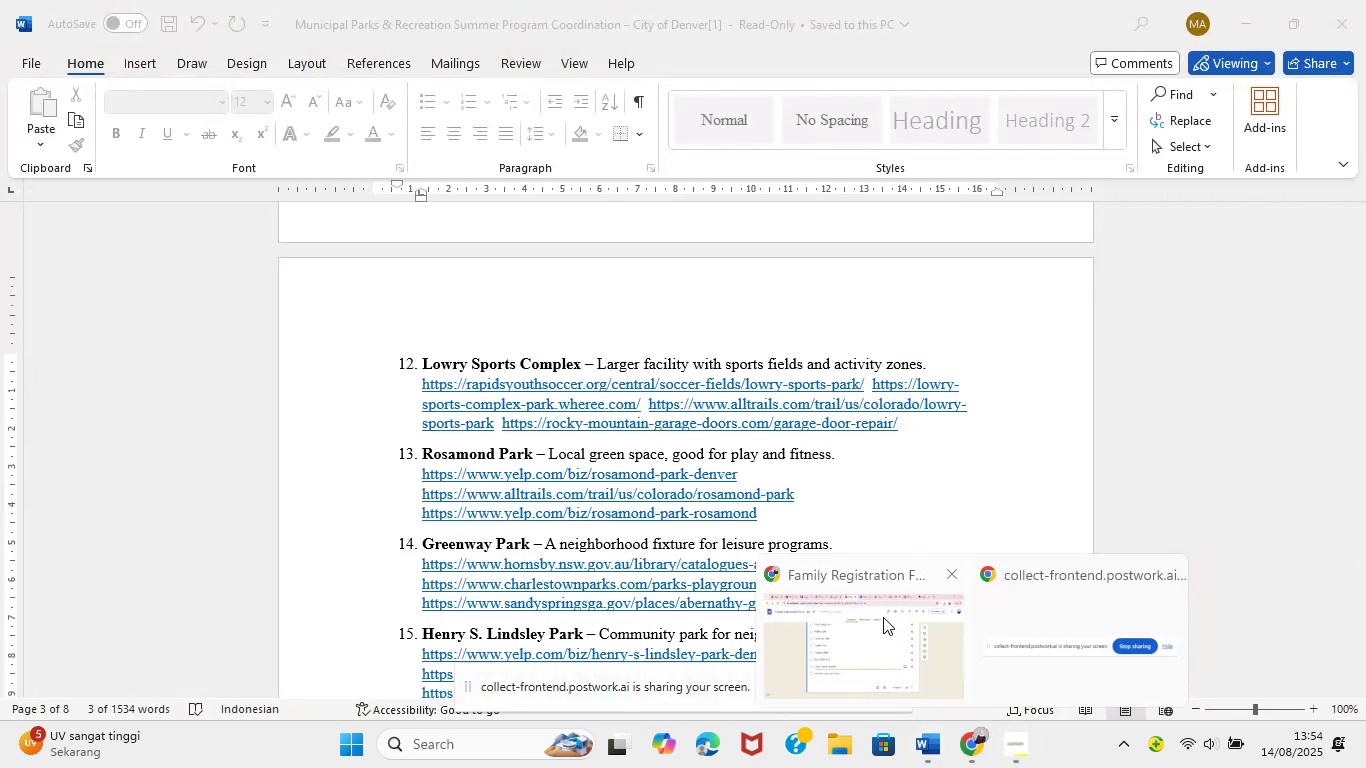 
left_click([352, 547])
 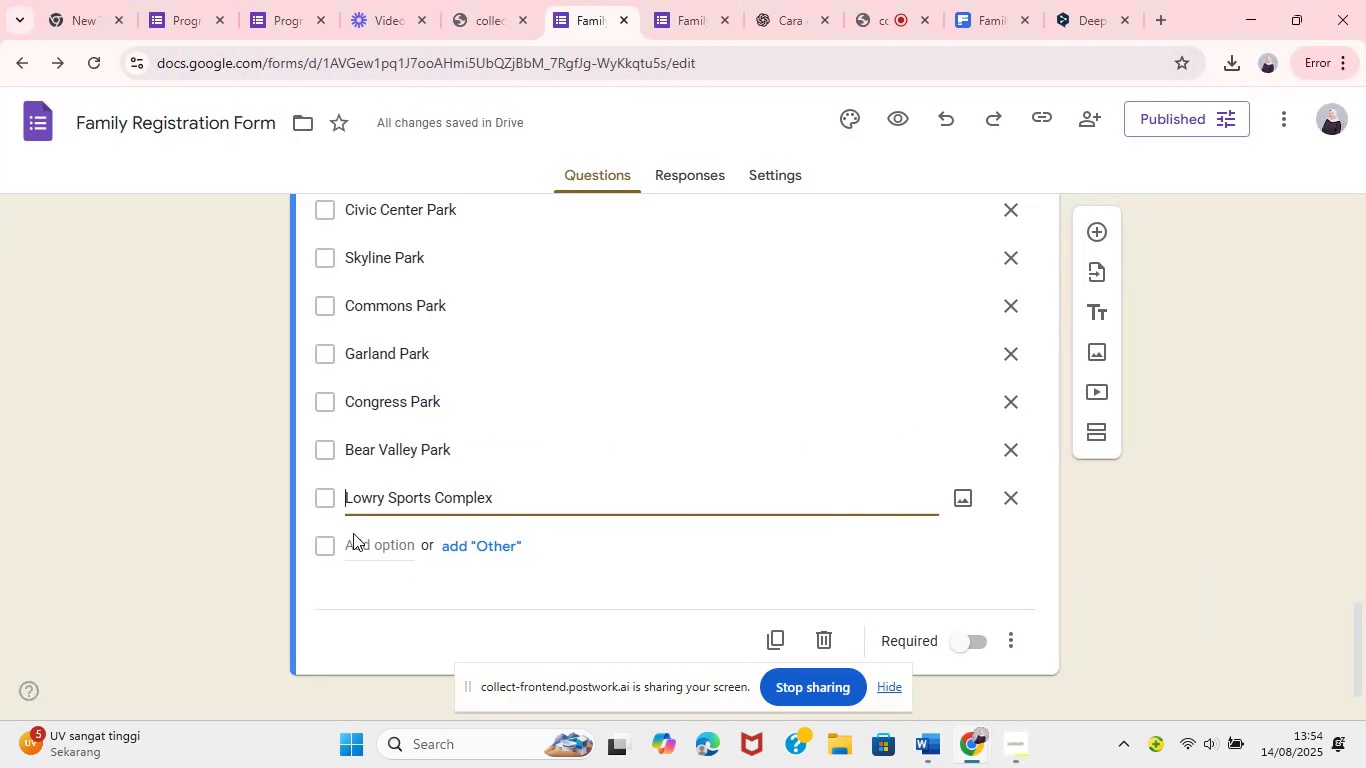 
hold_key(key=ControlLeft, duration=0.62)
 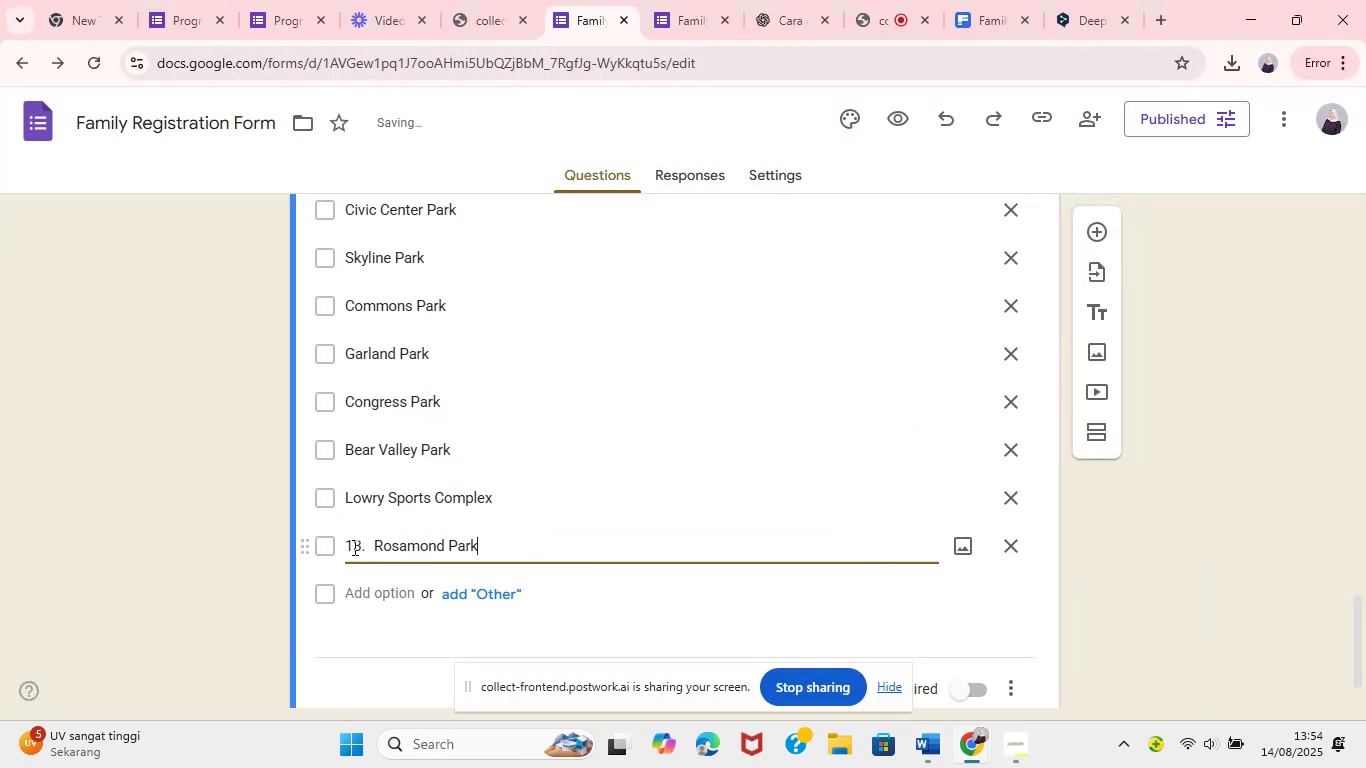 
hold_key(key=V, duration=0.36)
 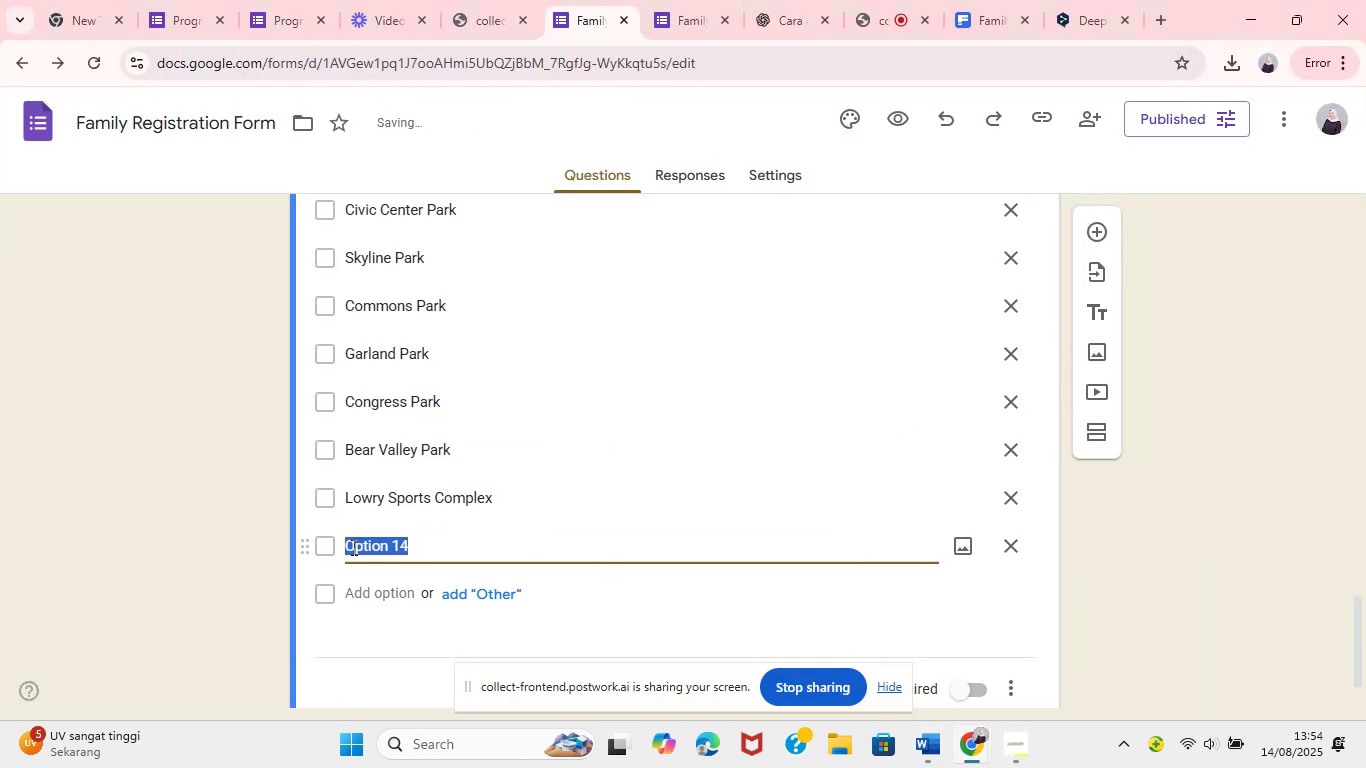 
left_click([376, 540])
 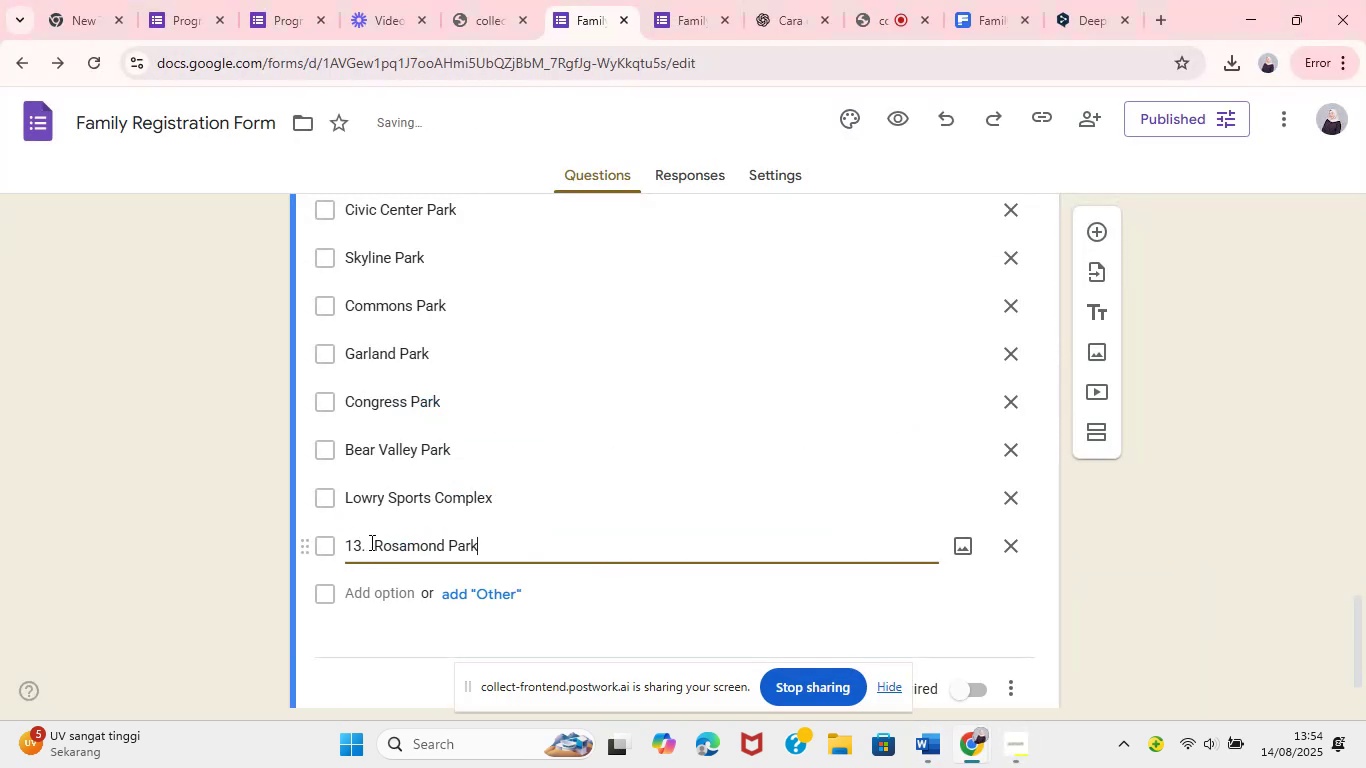 
key(Backspace)
 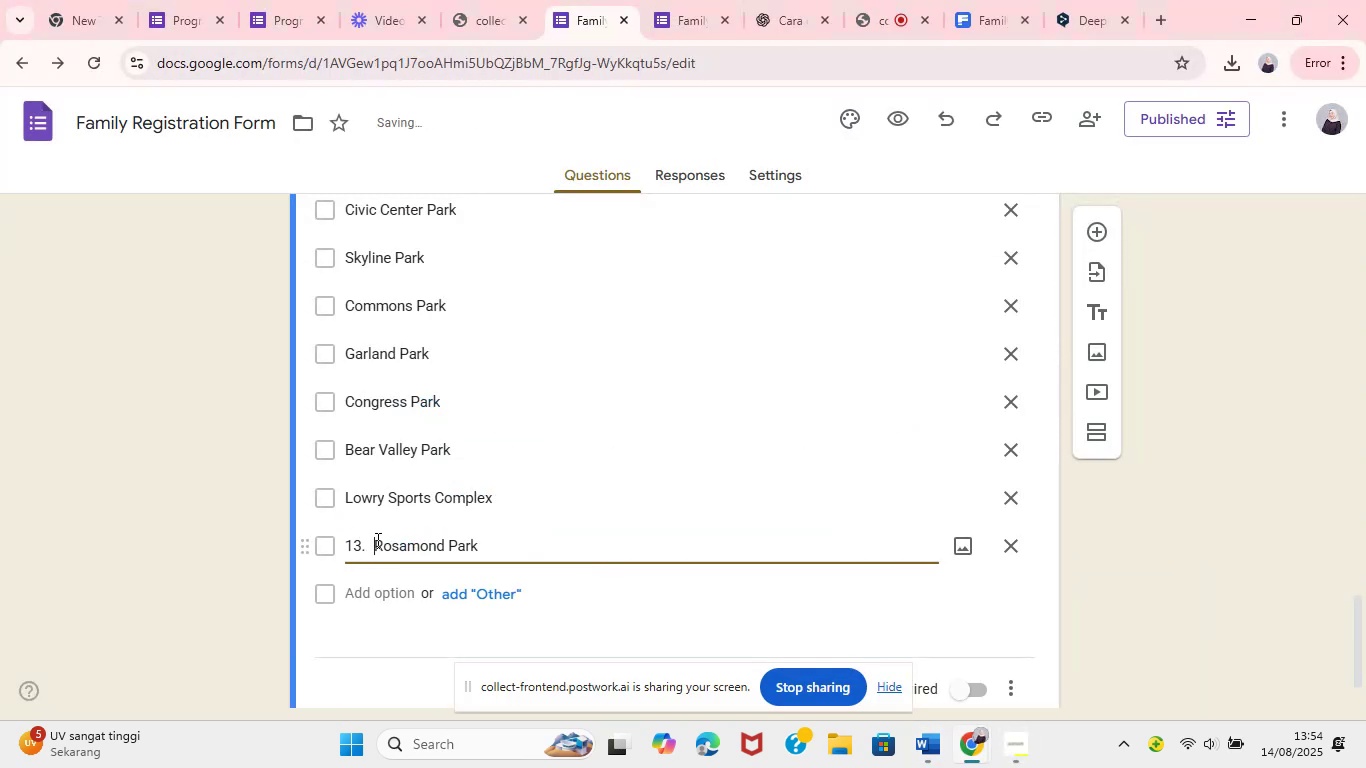 
key(Backspace)
 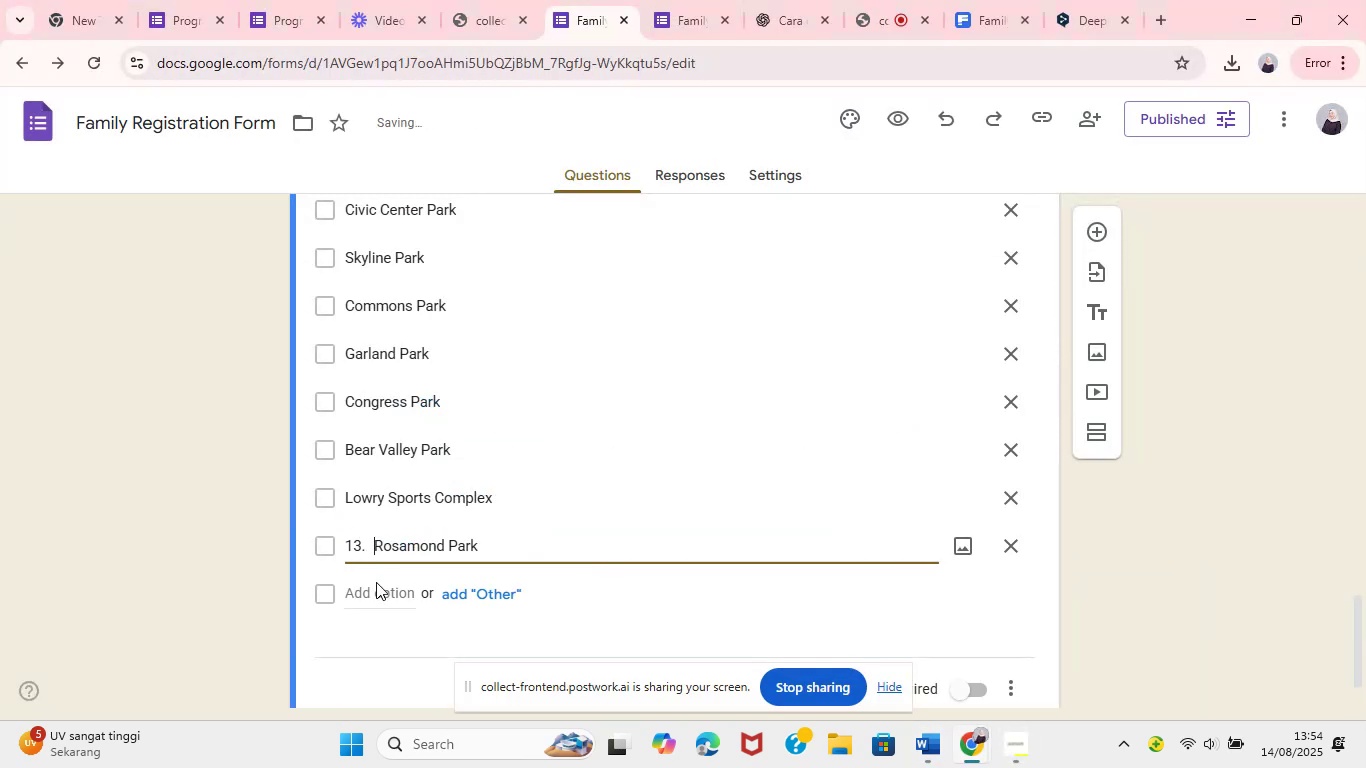 
key(Backspace)
 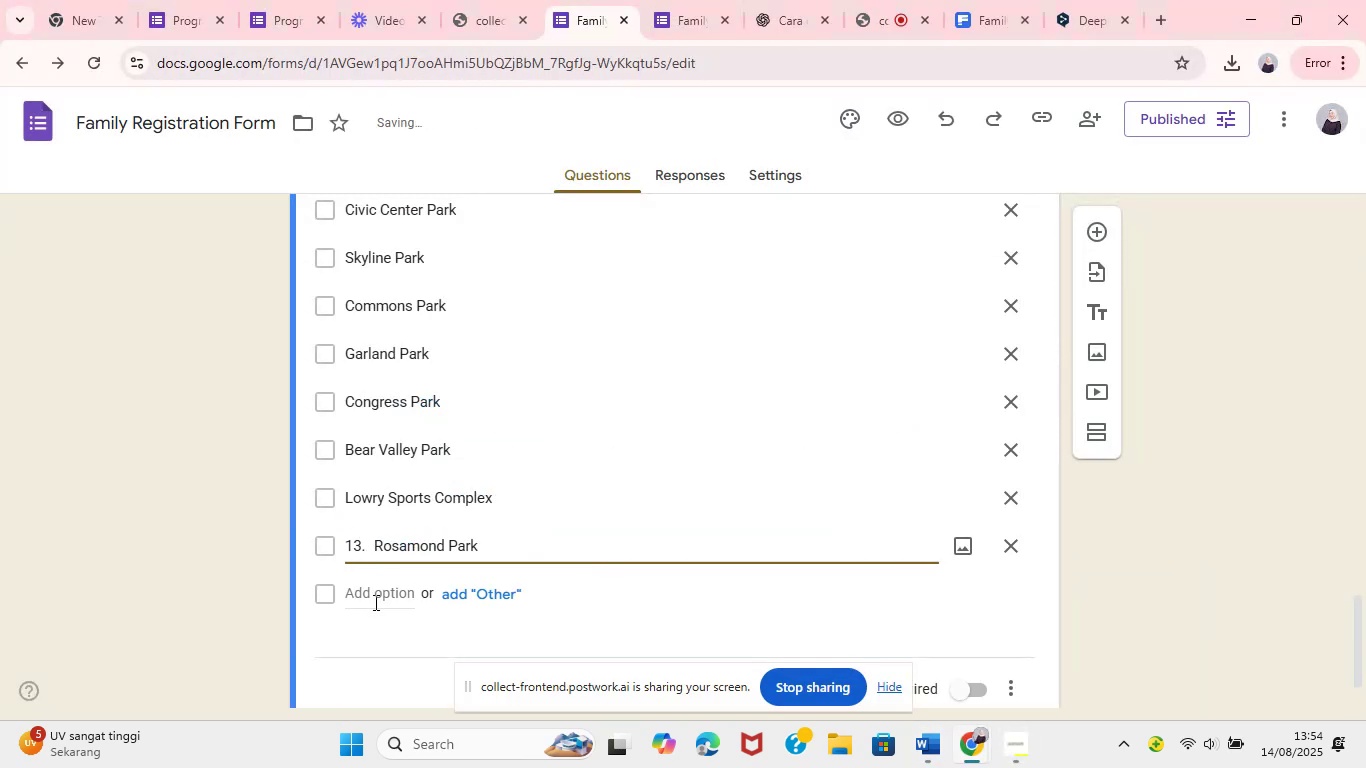 
key(Backspace)
 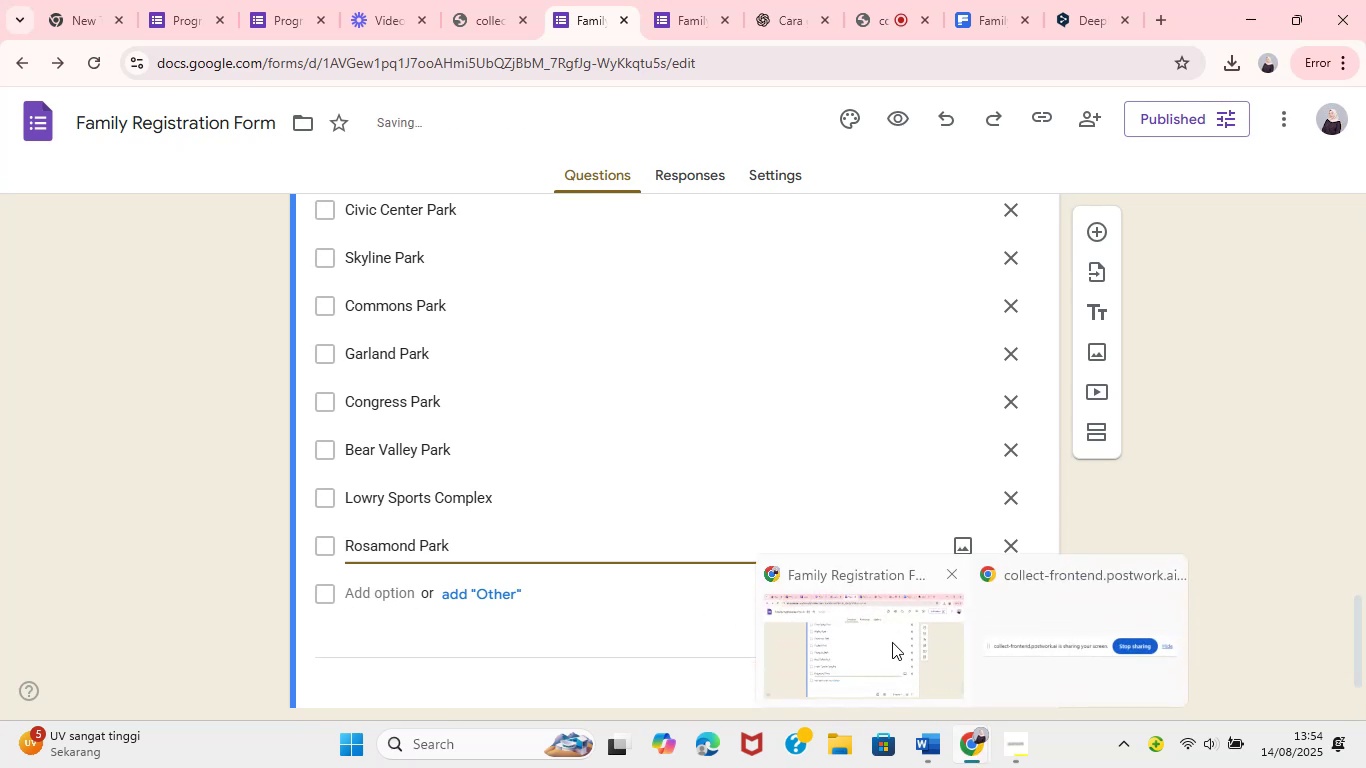 
left_click([938, 763])
 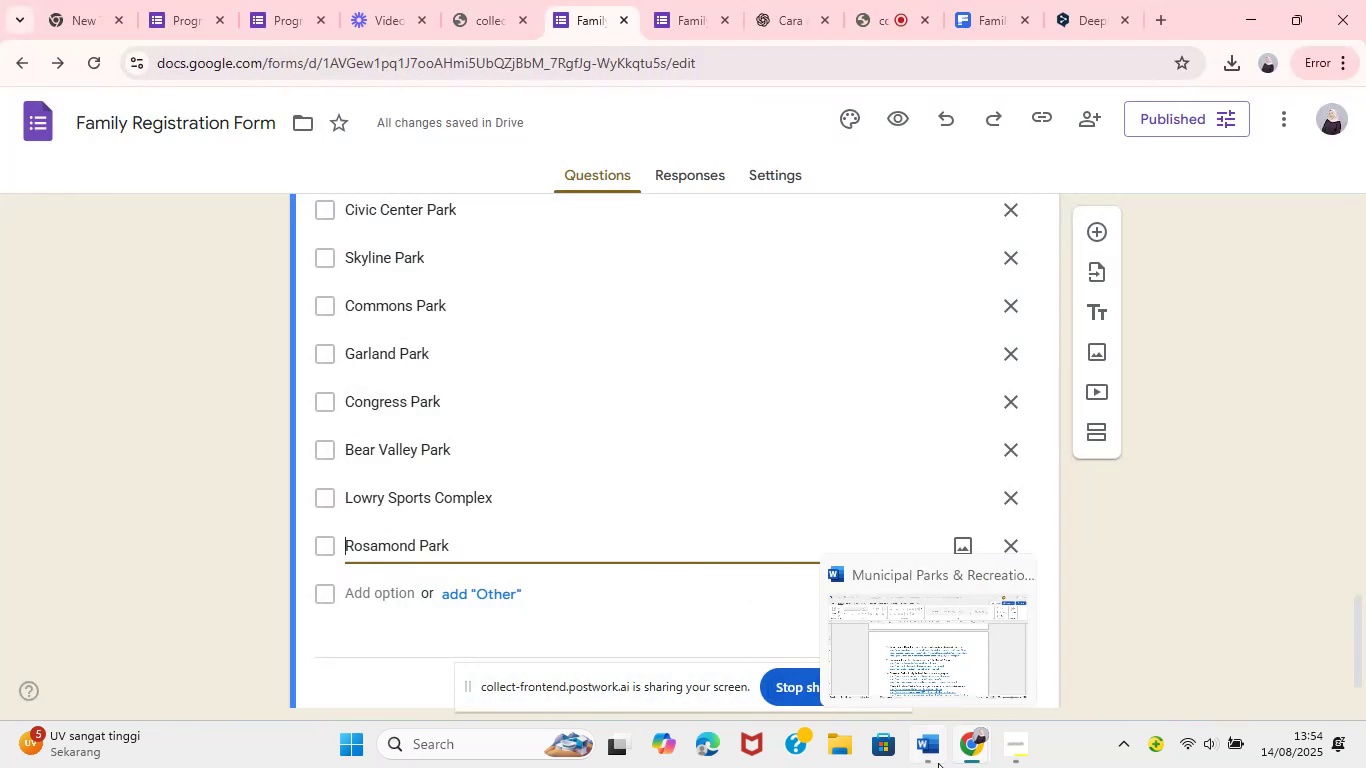 
scroll: coordinate [525, 520], scroll_direction: down, amount: 1.0
 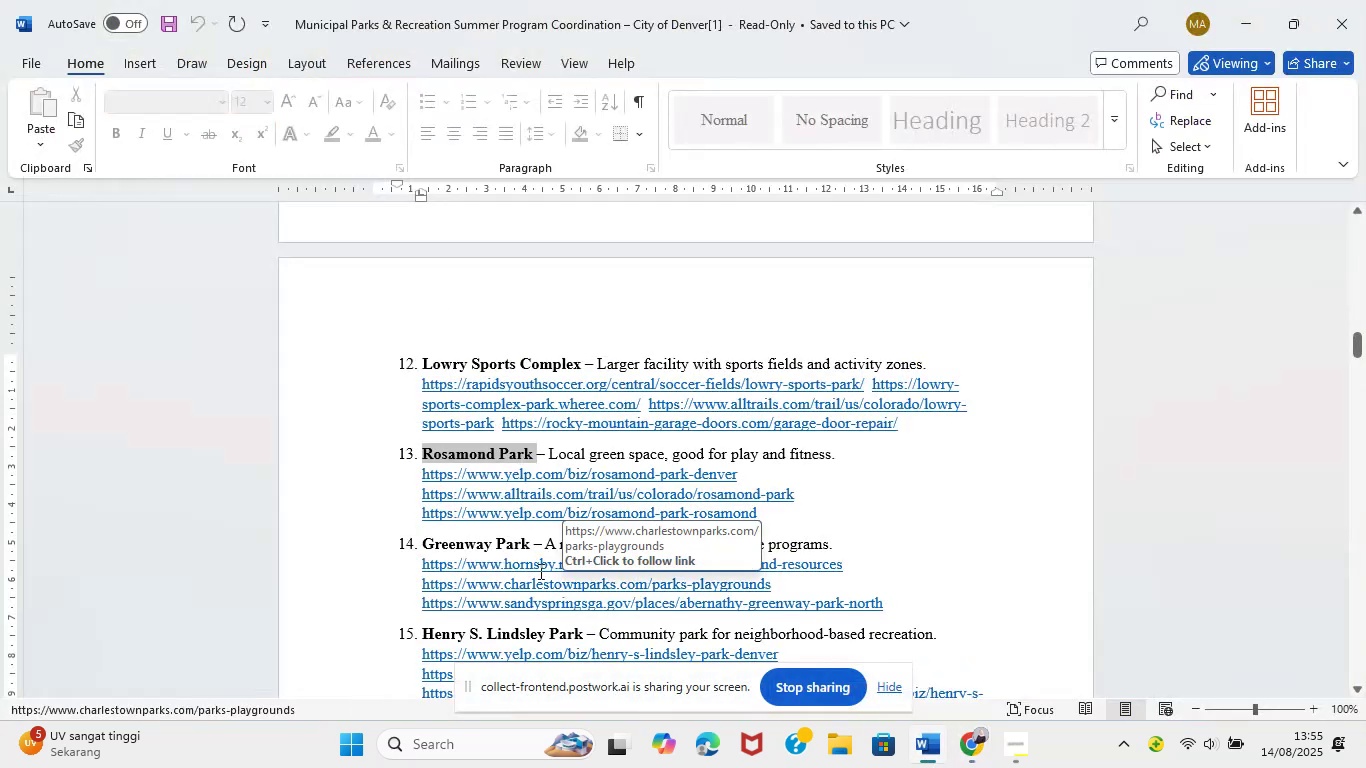 
left_click_drag(start_coordinate=[527, 478], to_coordinate=[447, 482])
 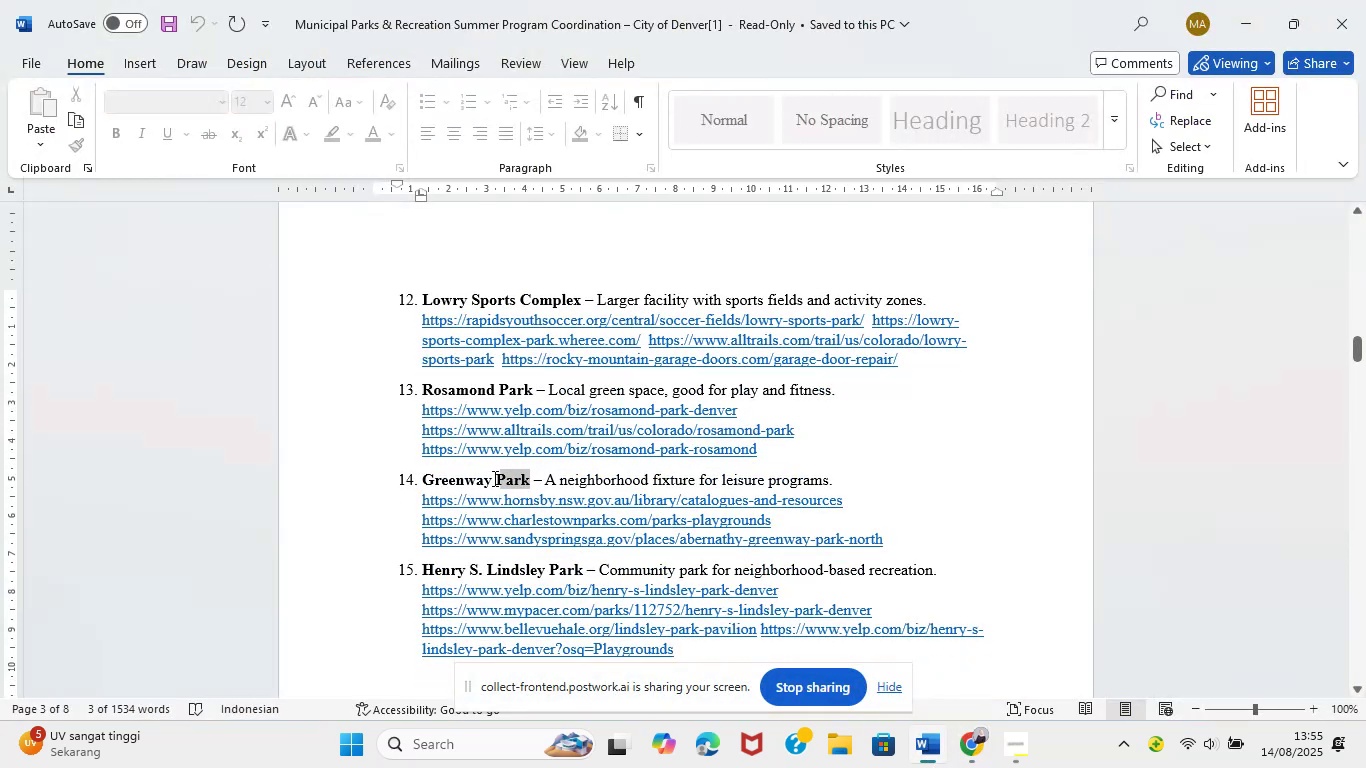 
key(Control+C)
 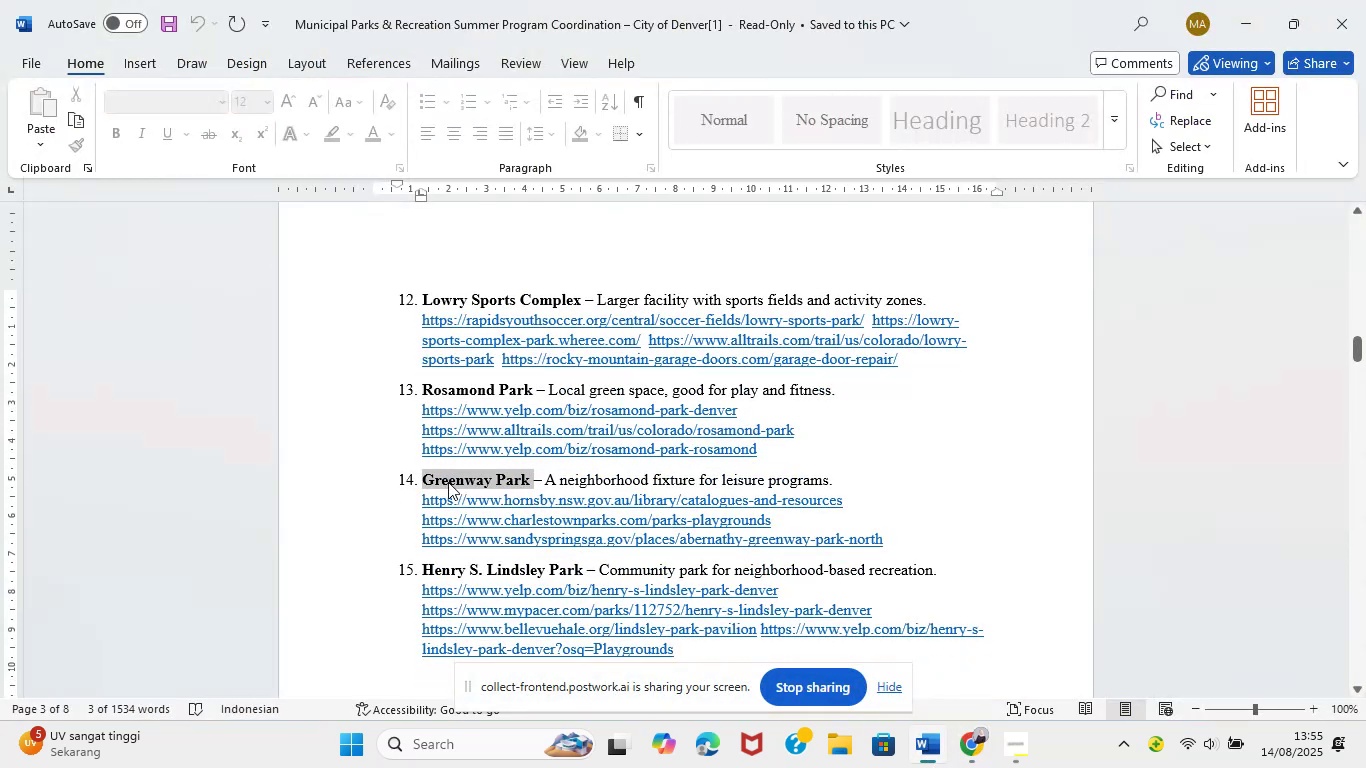 
left_click([975, 762])
 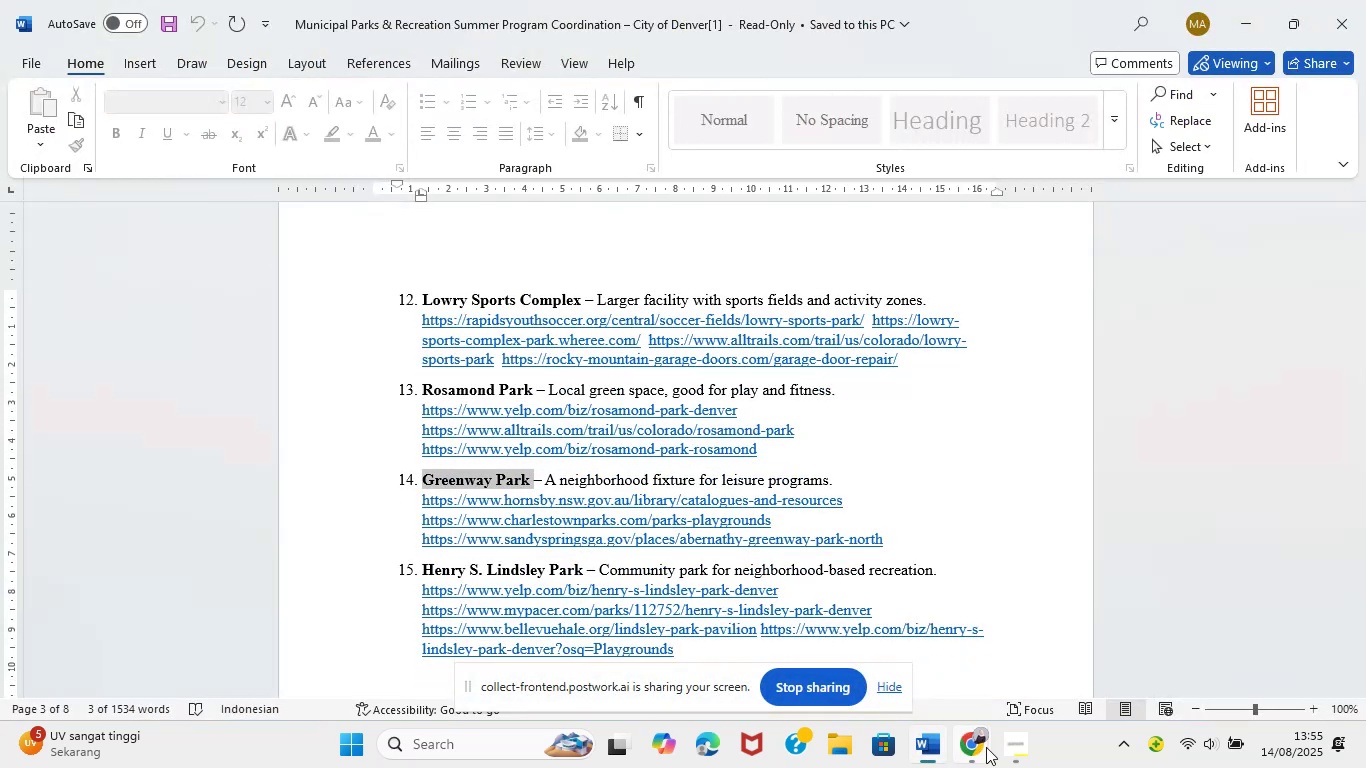 
mouse_move([836, 642])
 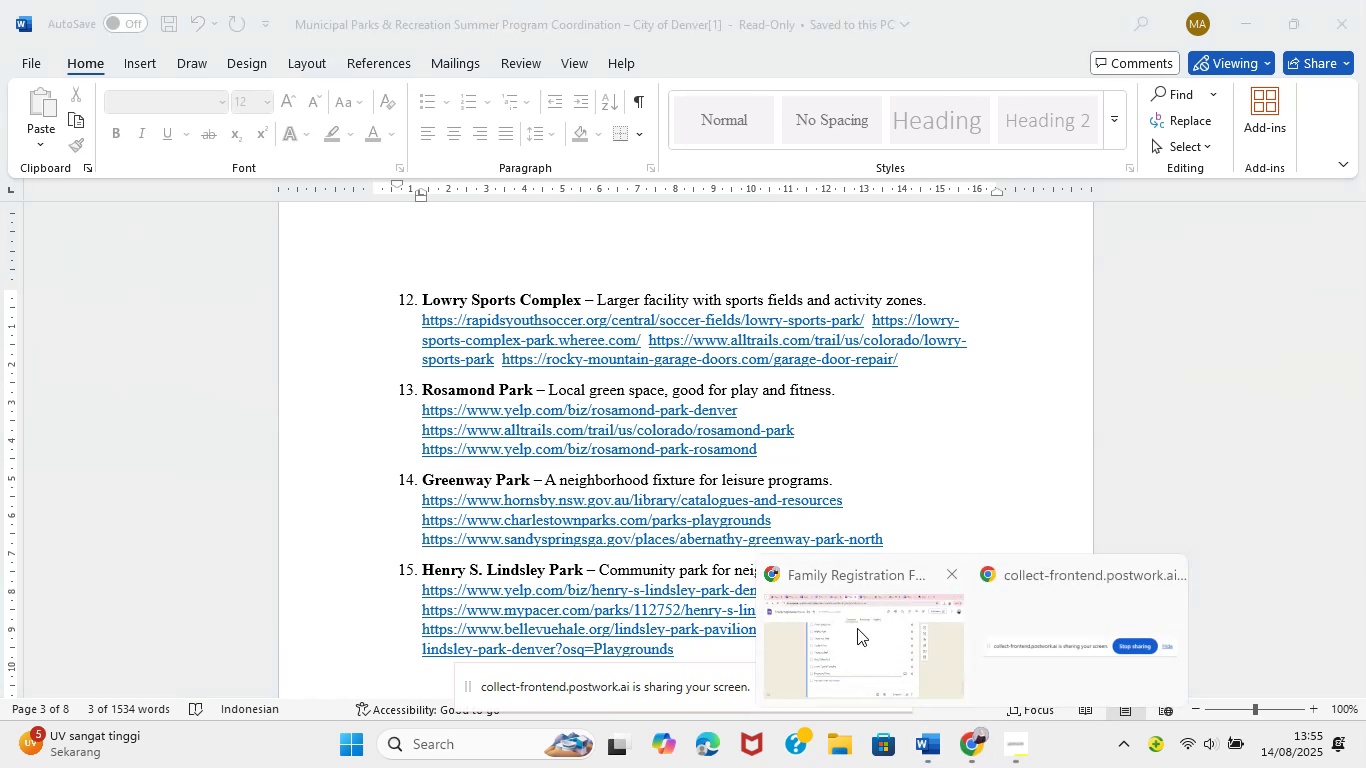 
left_click([374, 580])
 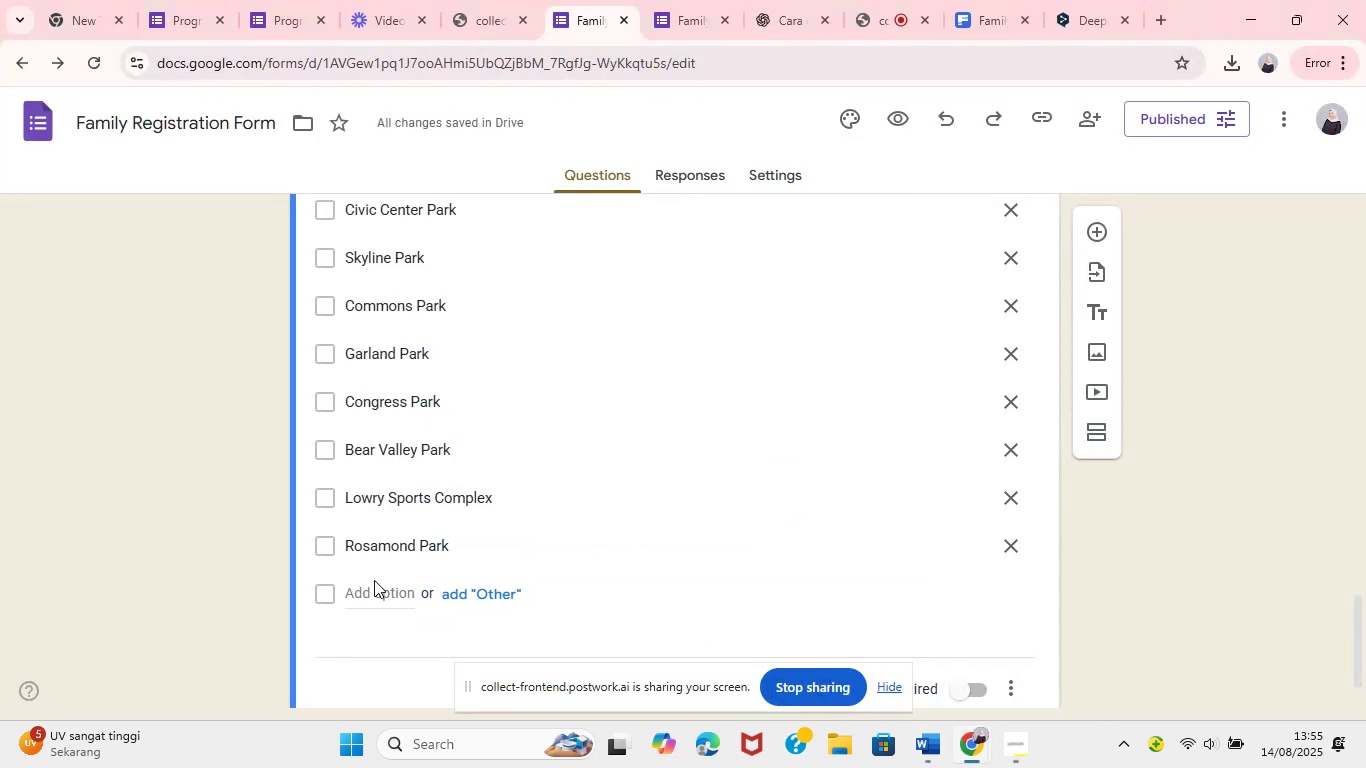 
left_click([370, 593])
 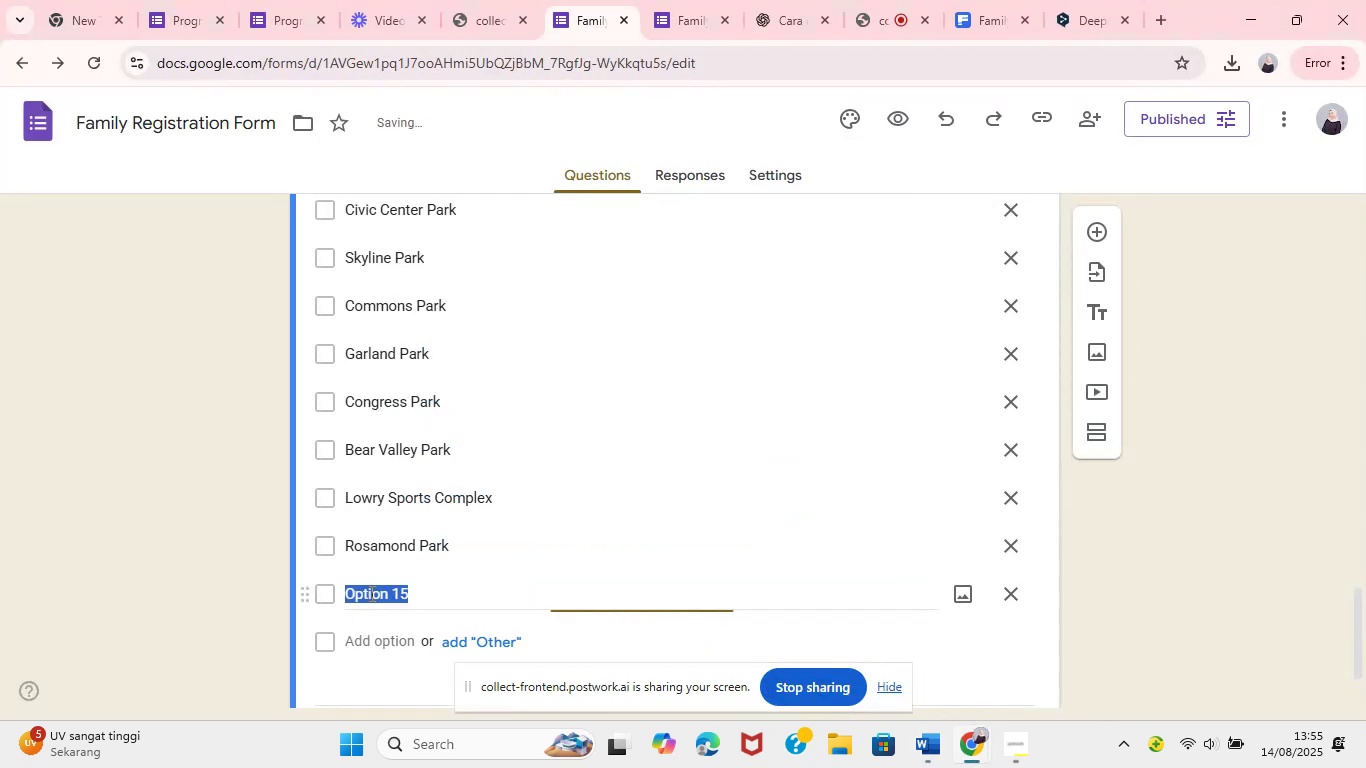 
key(Control+V)
 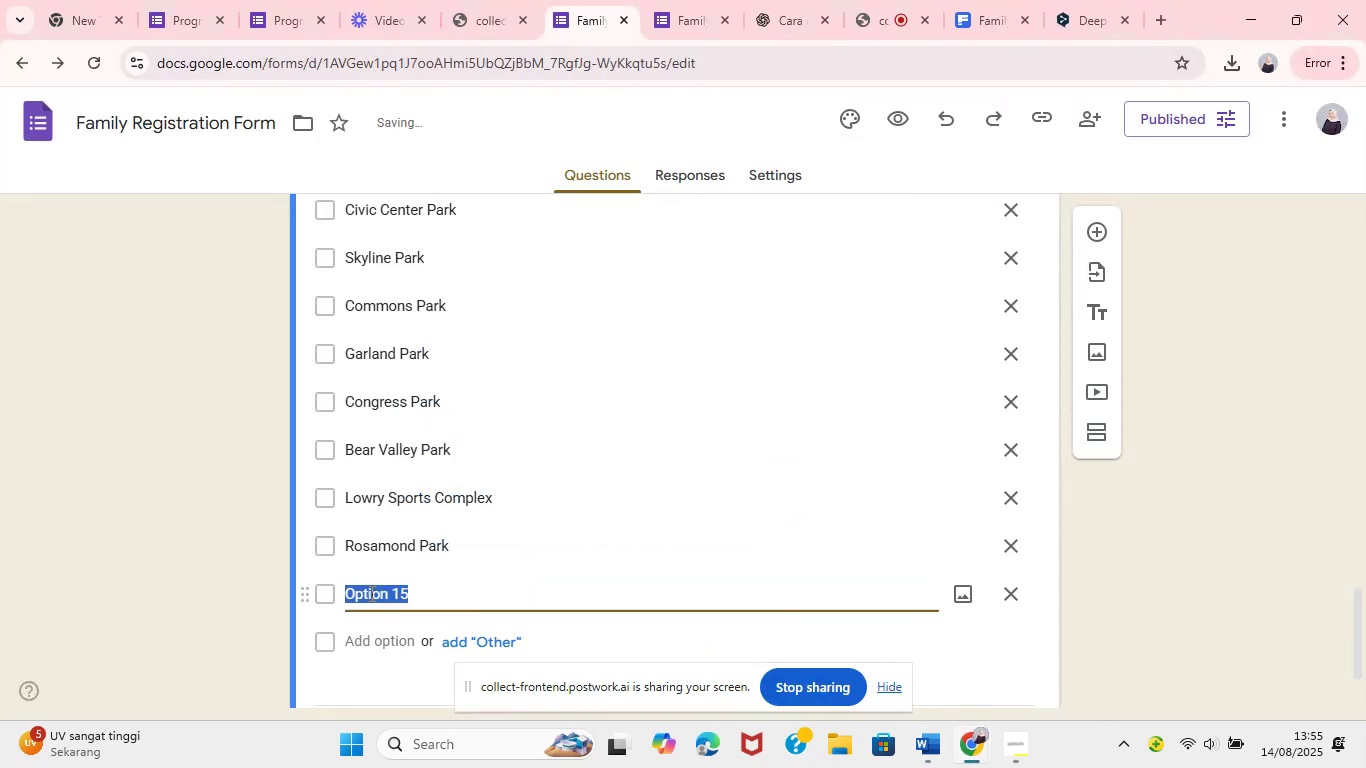 
left_click([372, 590])
 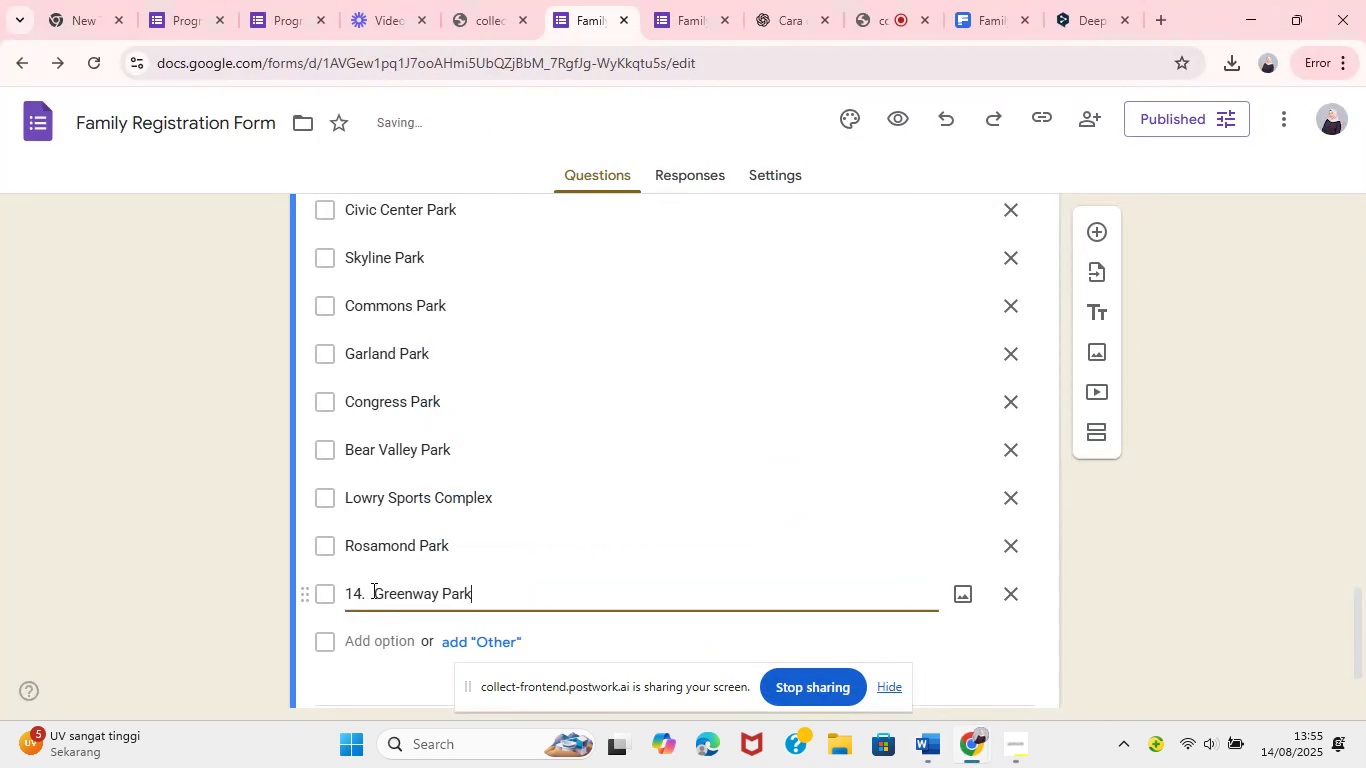 
key(Backspace)
 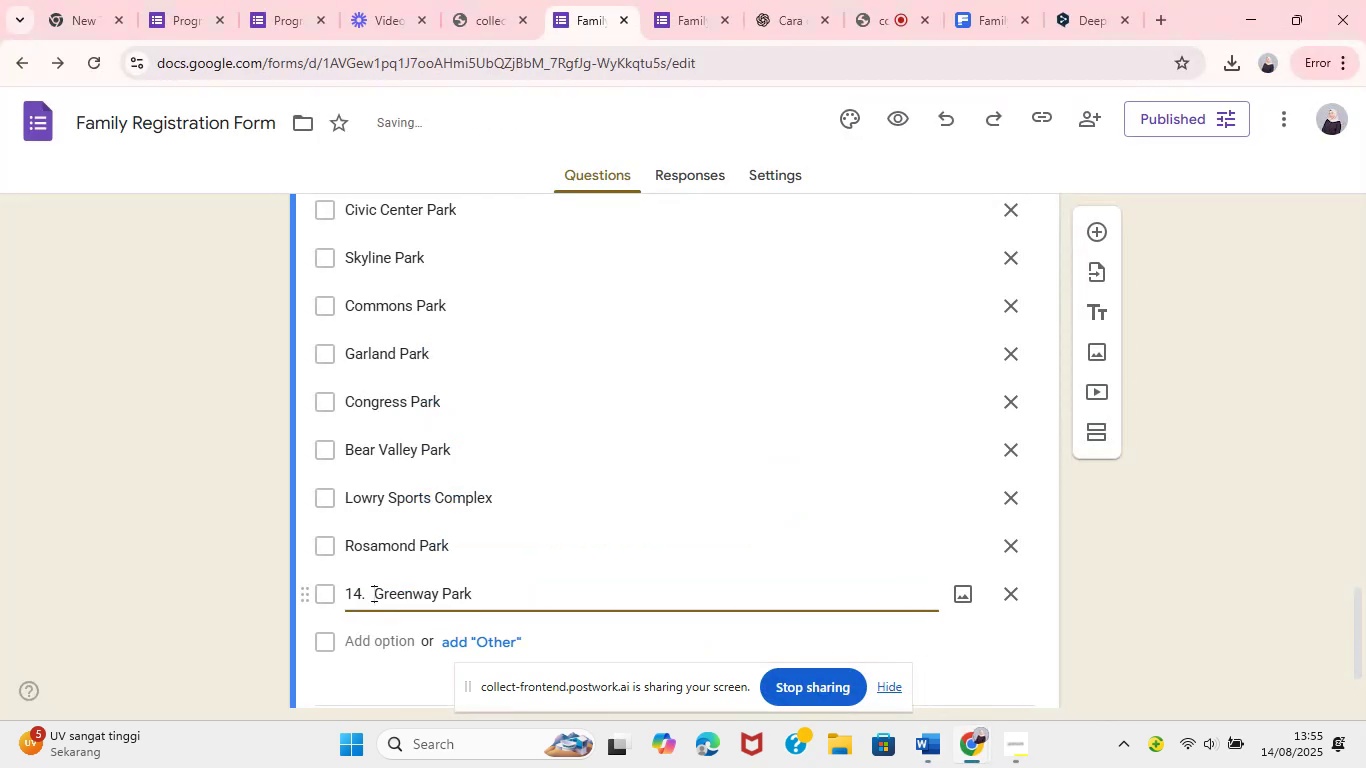 
key(Backspace)
 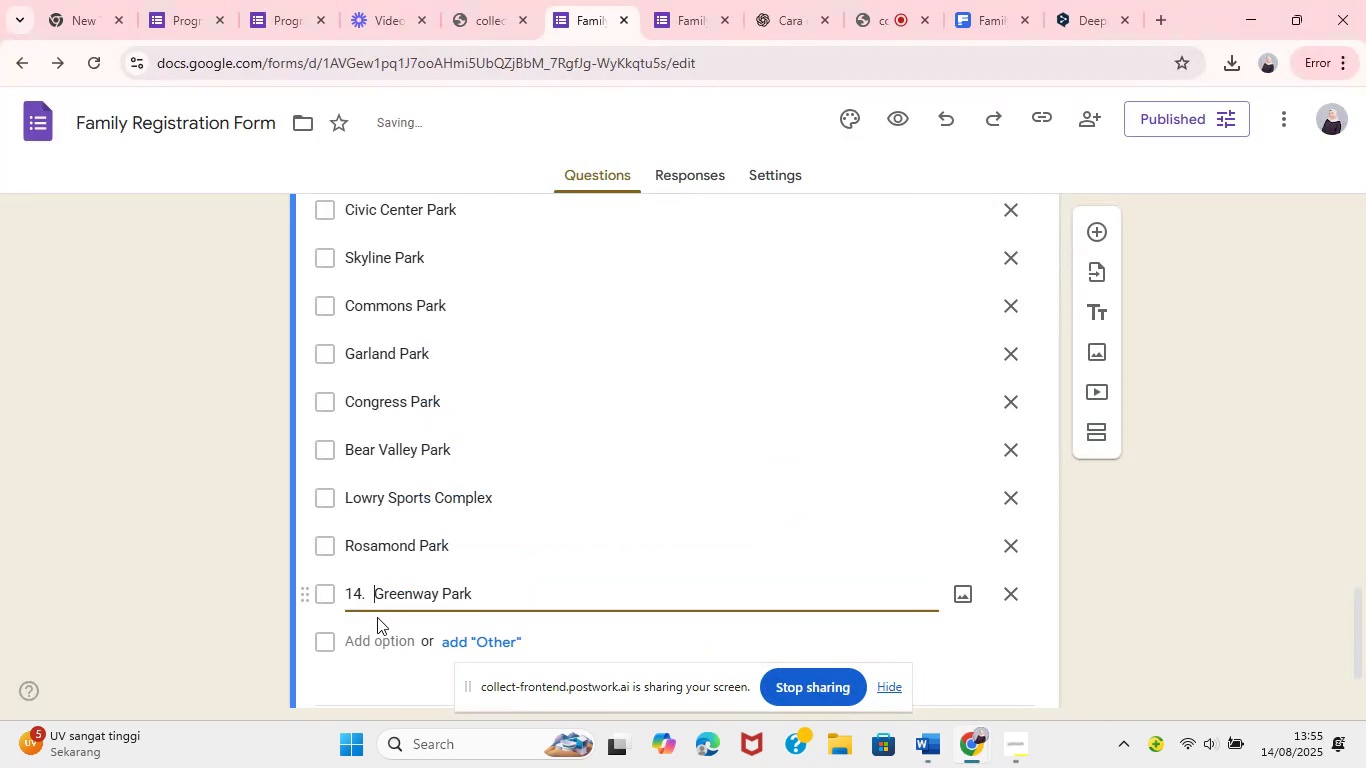 
key(Backspace)
 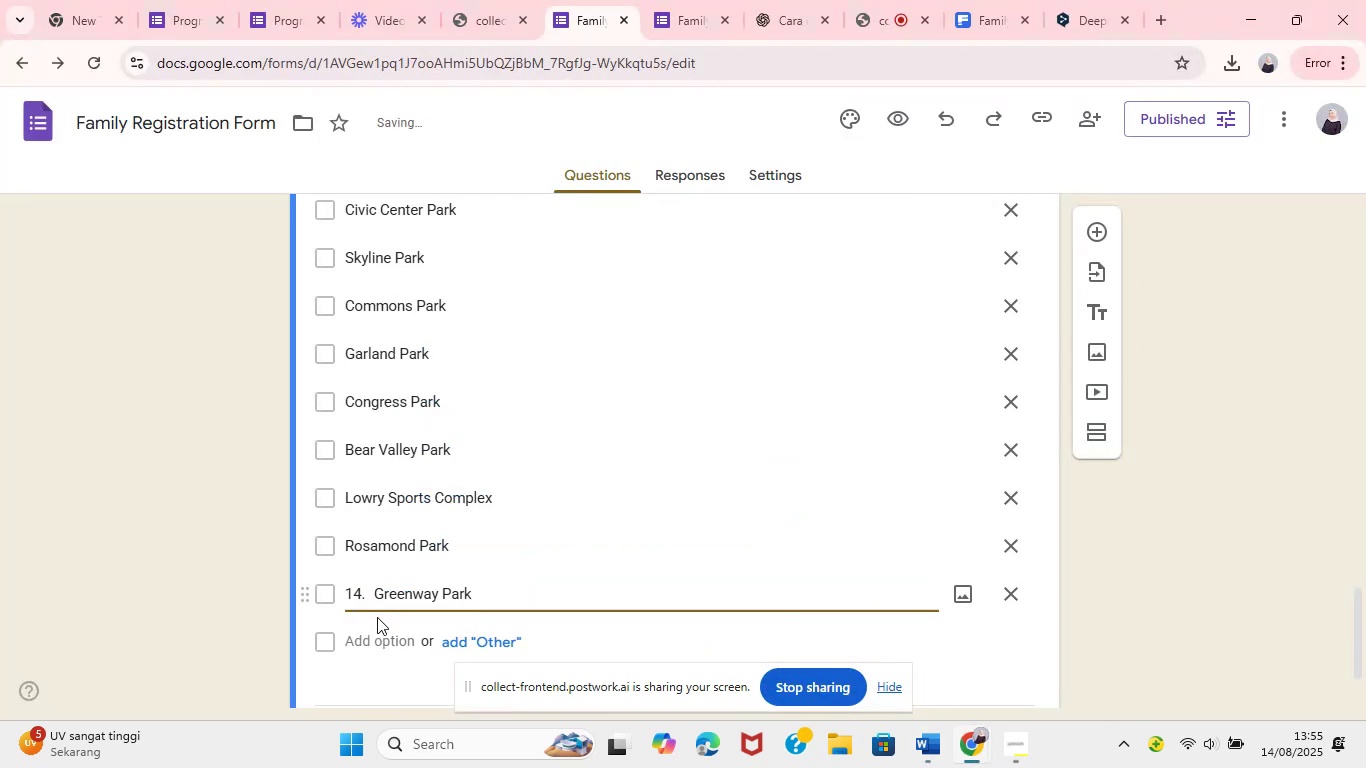 
key(Backspace)
 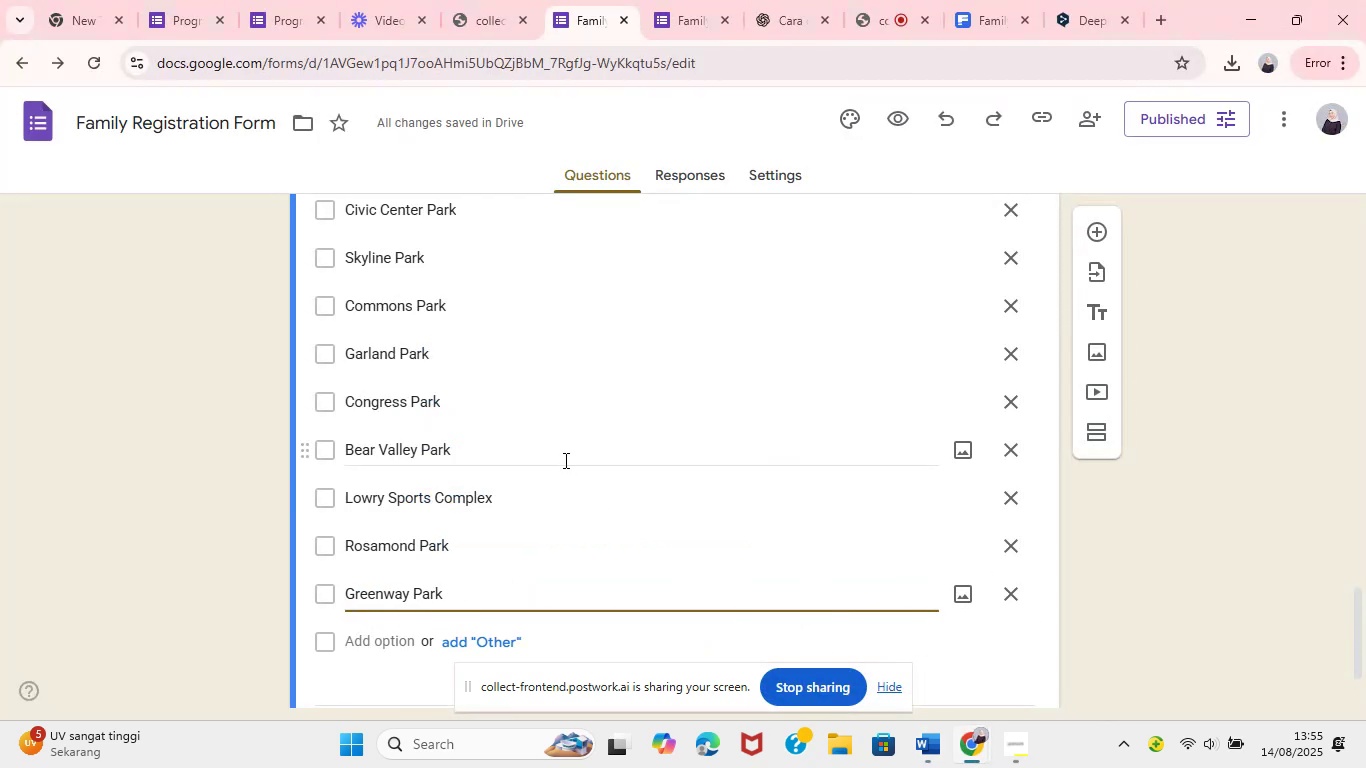 
wait(7.16)
 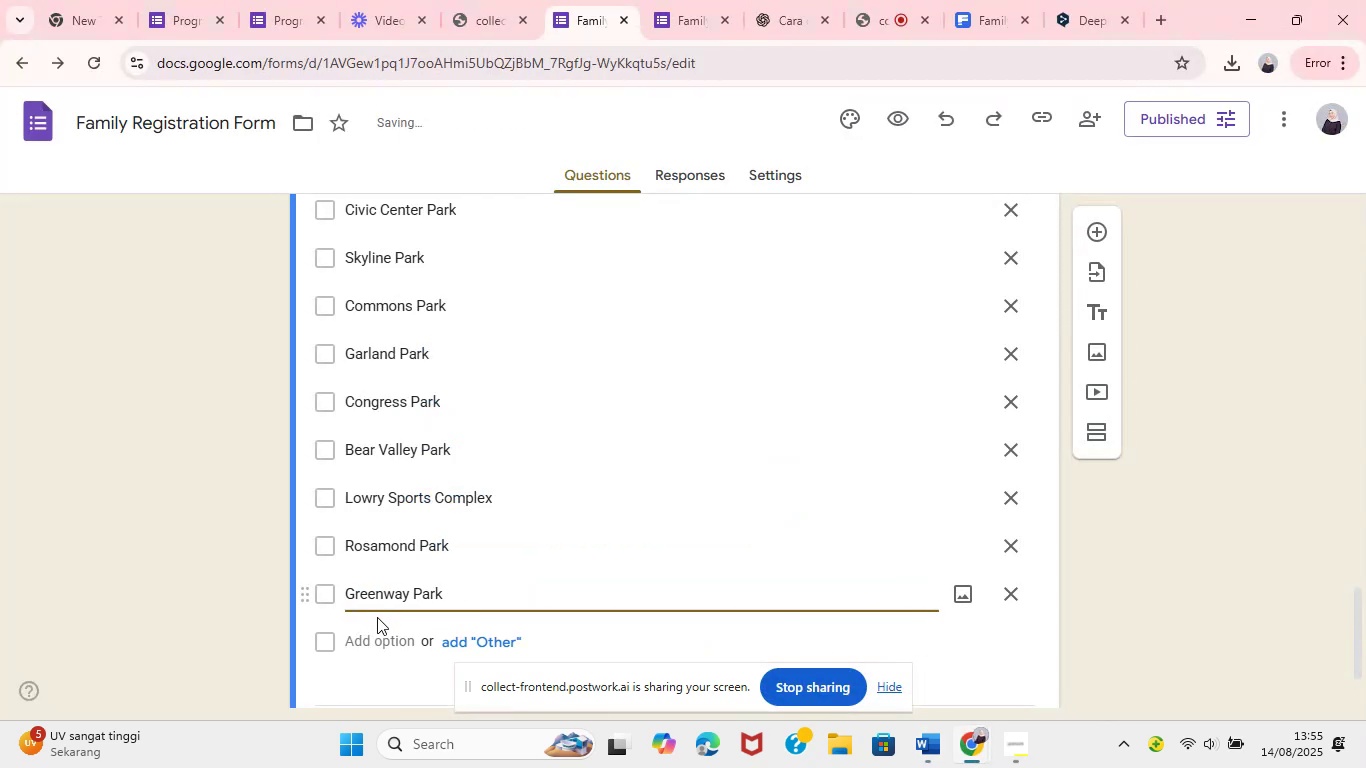 
left_click([485, 17])
 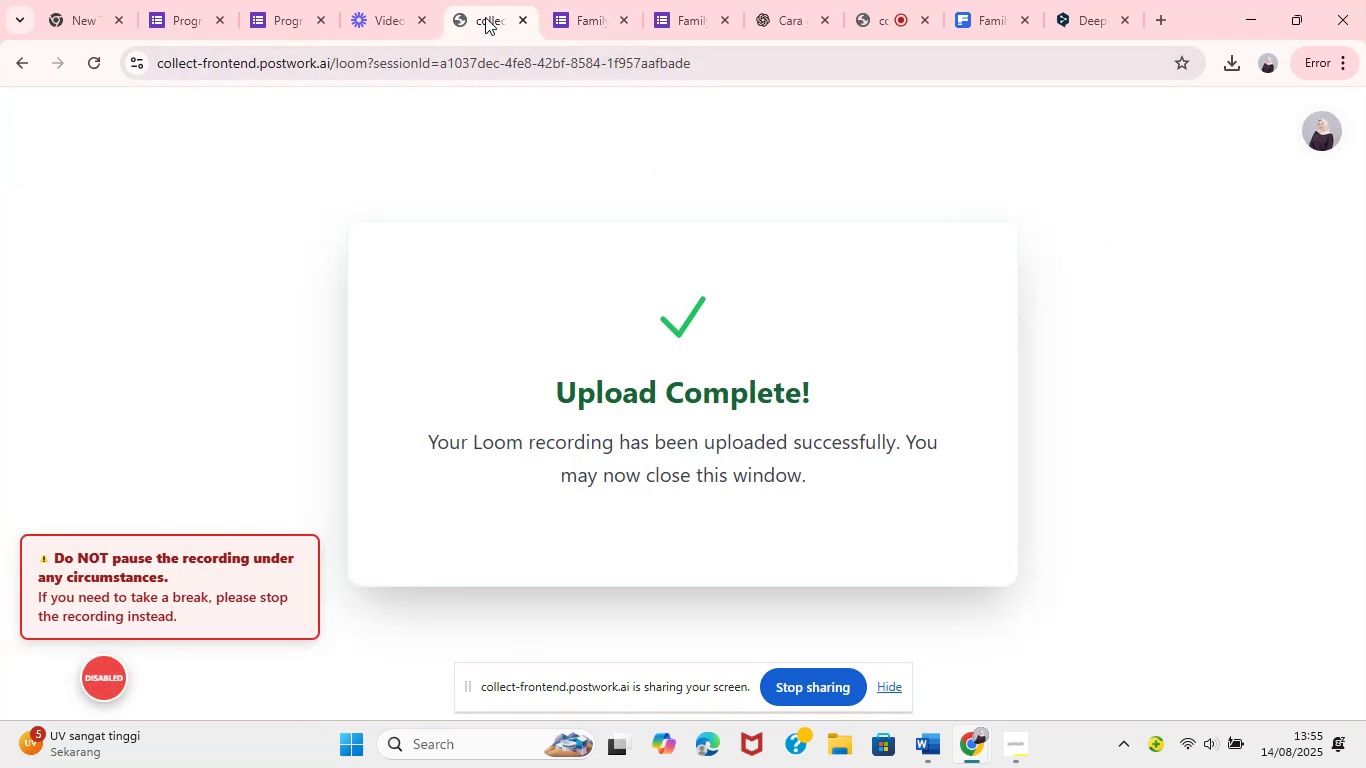 
left_click([585, 0])
 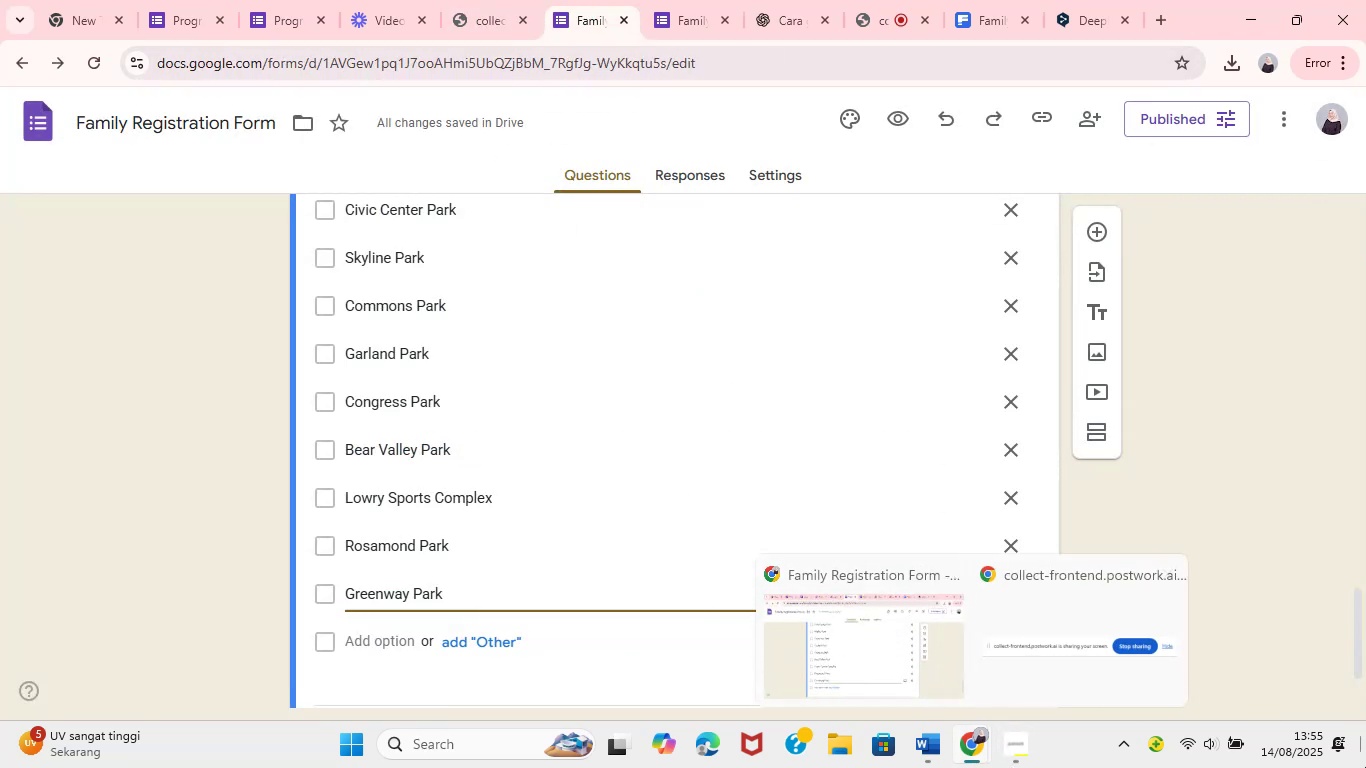 
wait(7.96)
 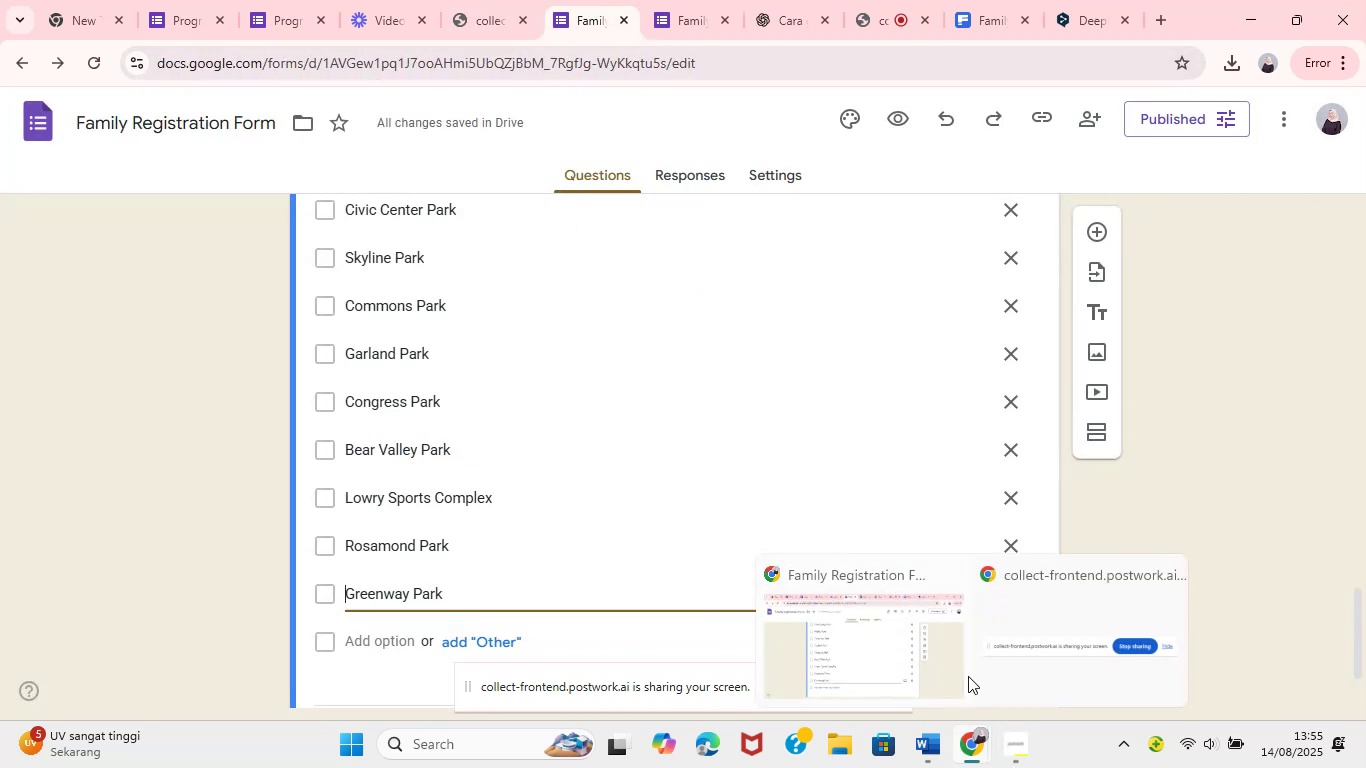 
left_click([920, 762])
 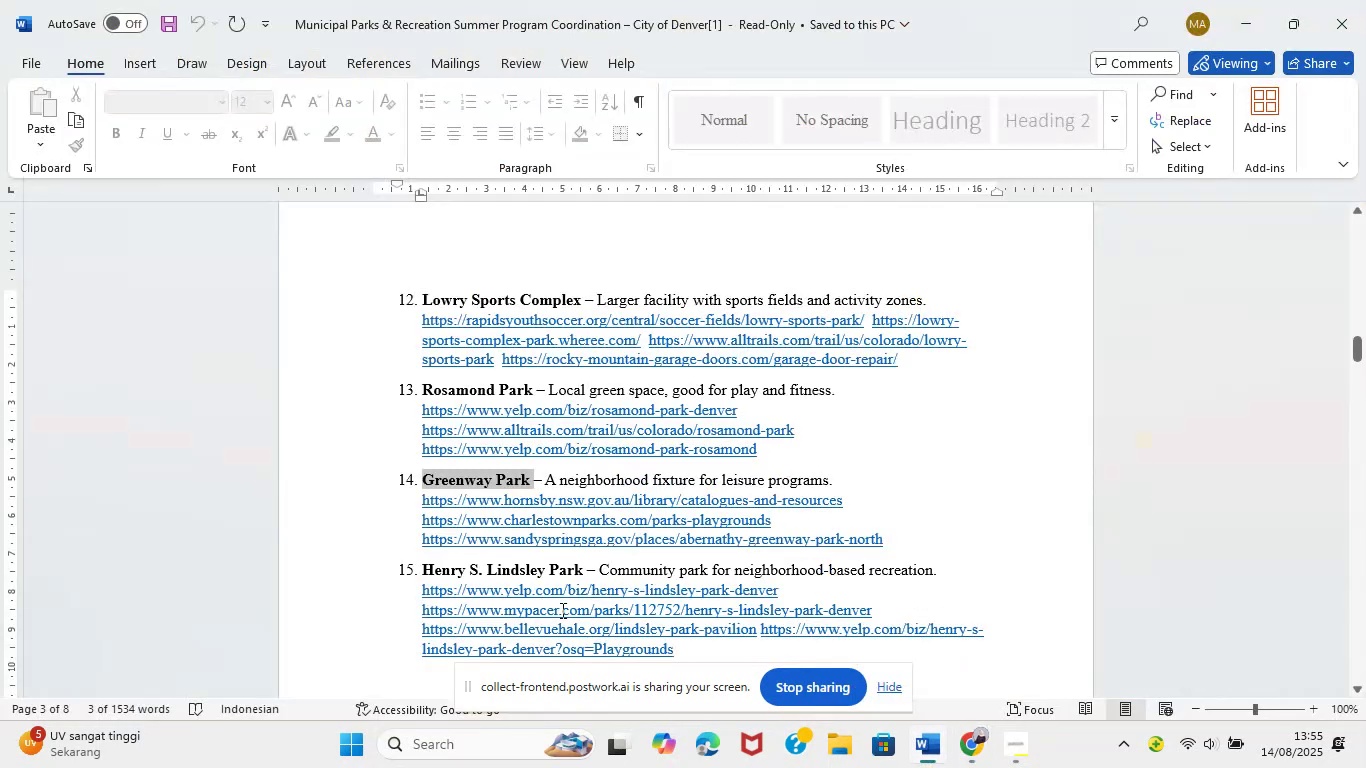 
left_click_drag(start_coordinate=[583, 573], to_coordinate=[449, 562])
 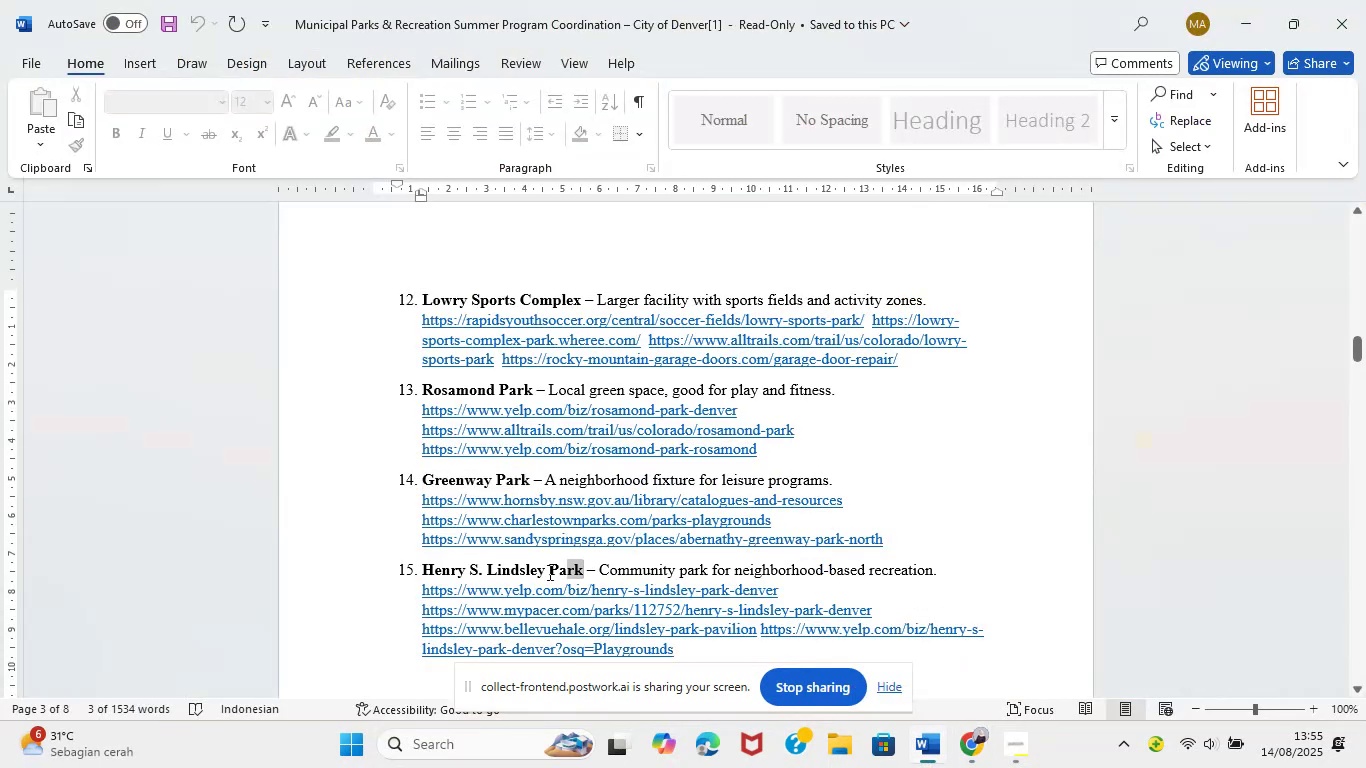 
key(Control+C)
 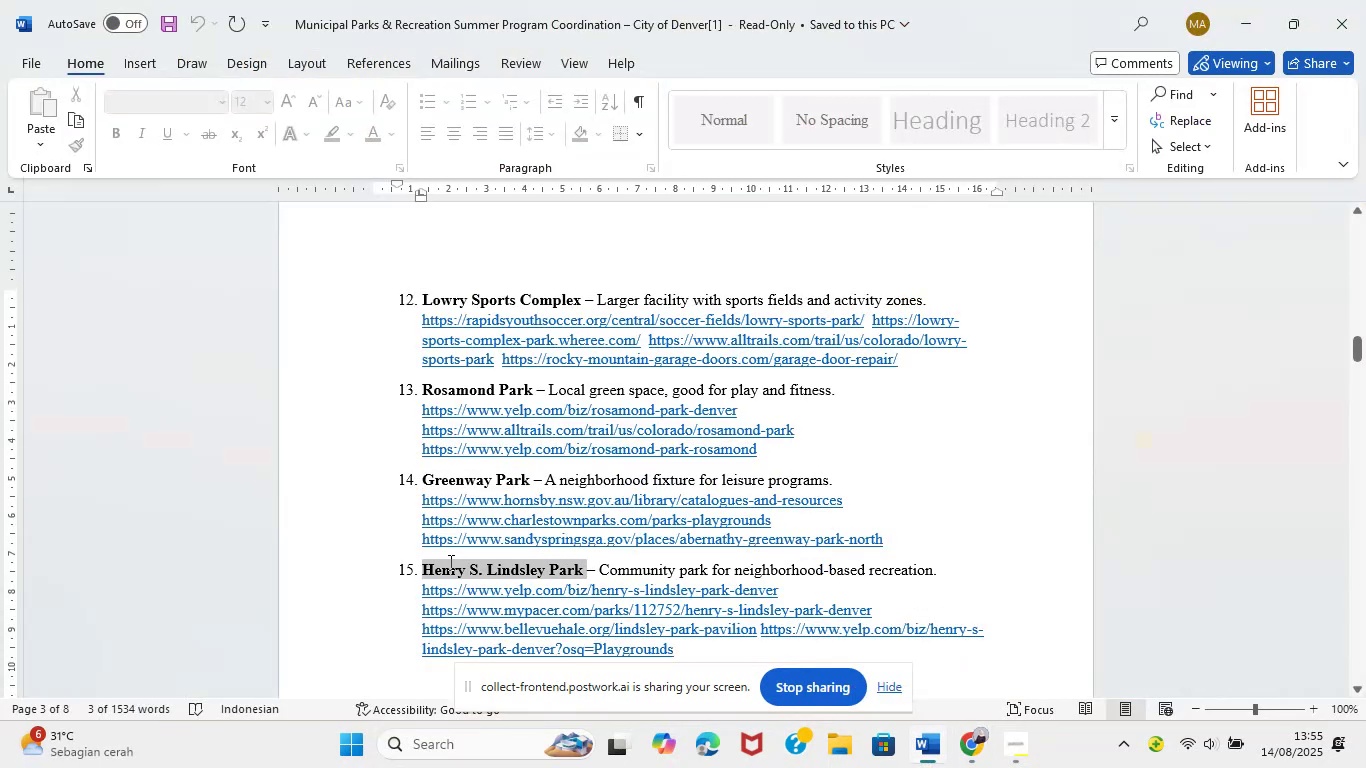 
left_click([965, 757])
 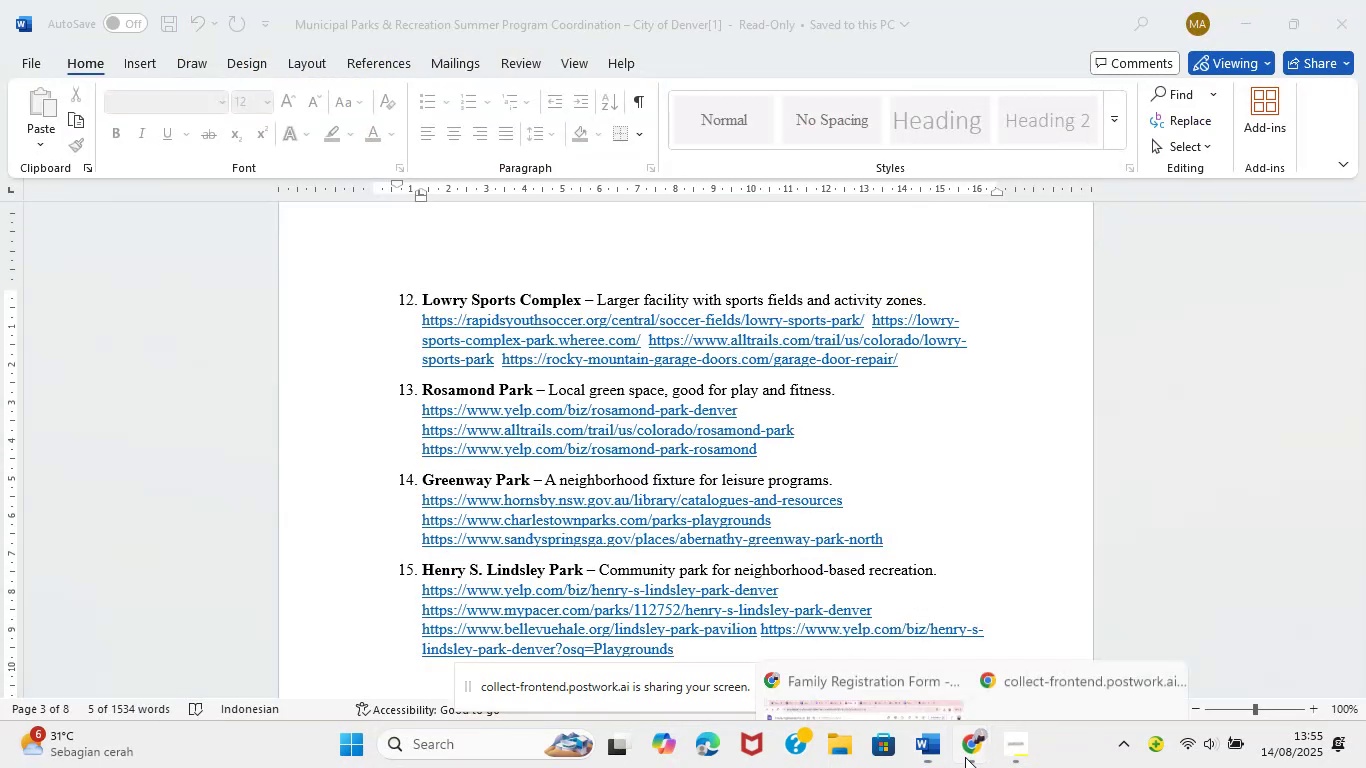 
left_click([883, 657])
 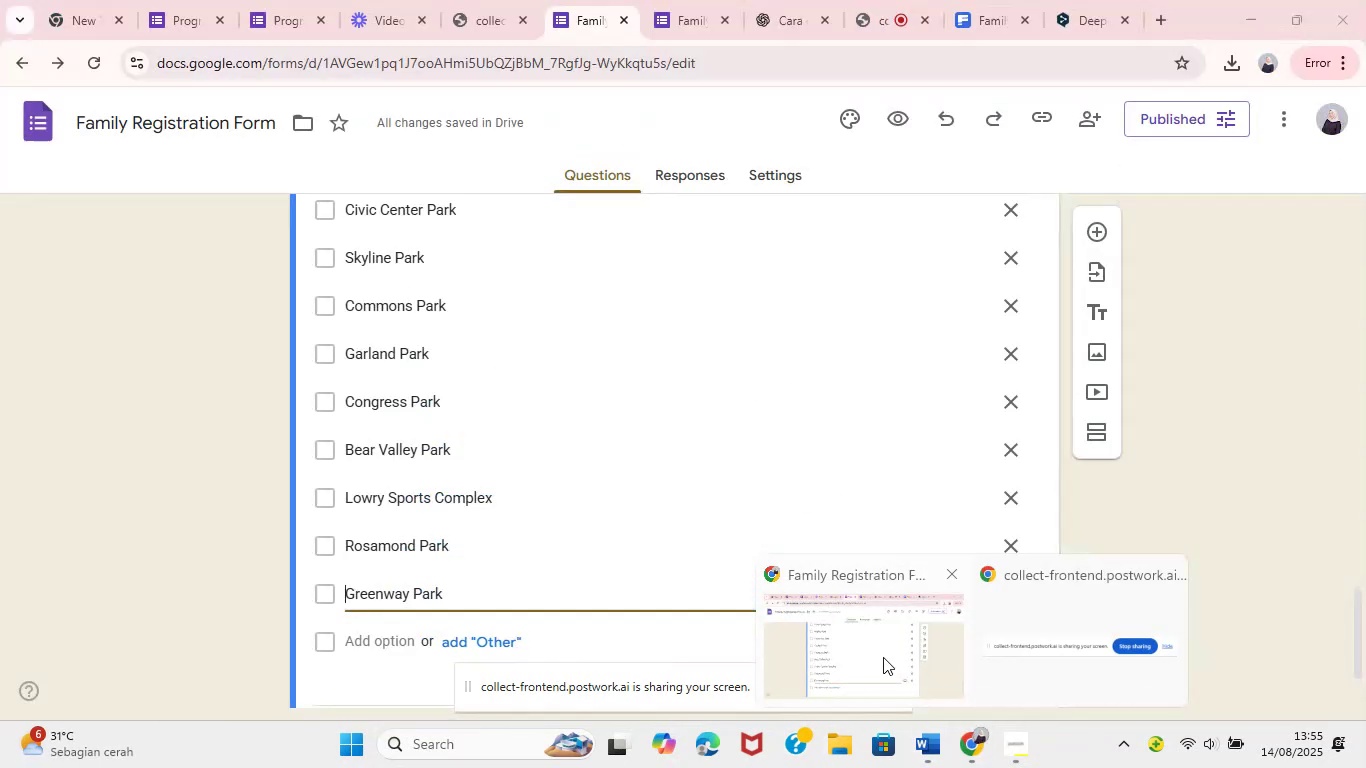 
left_click([365, 630])
 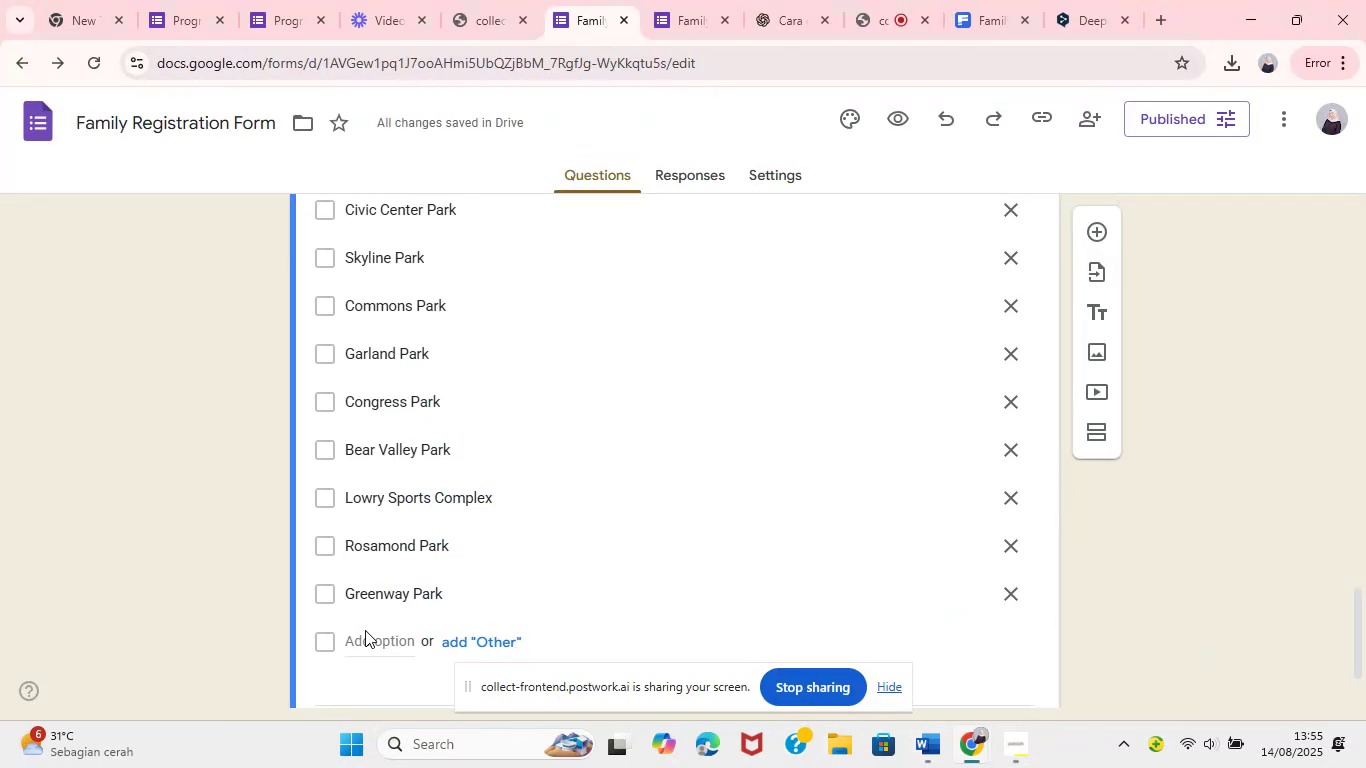 
key(Control+V)
 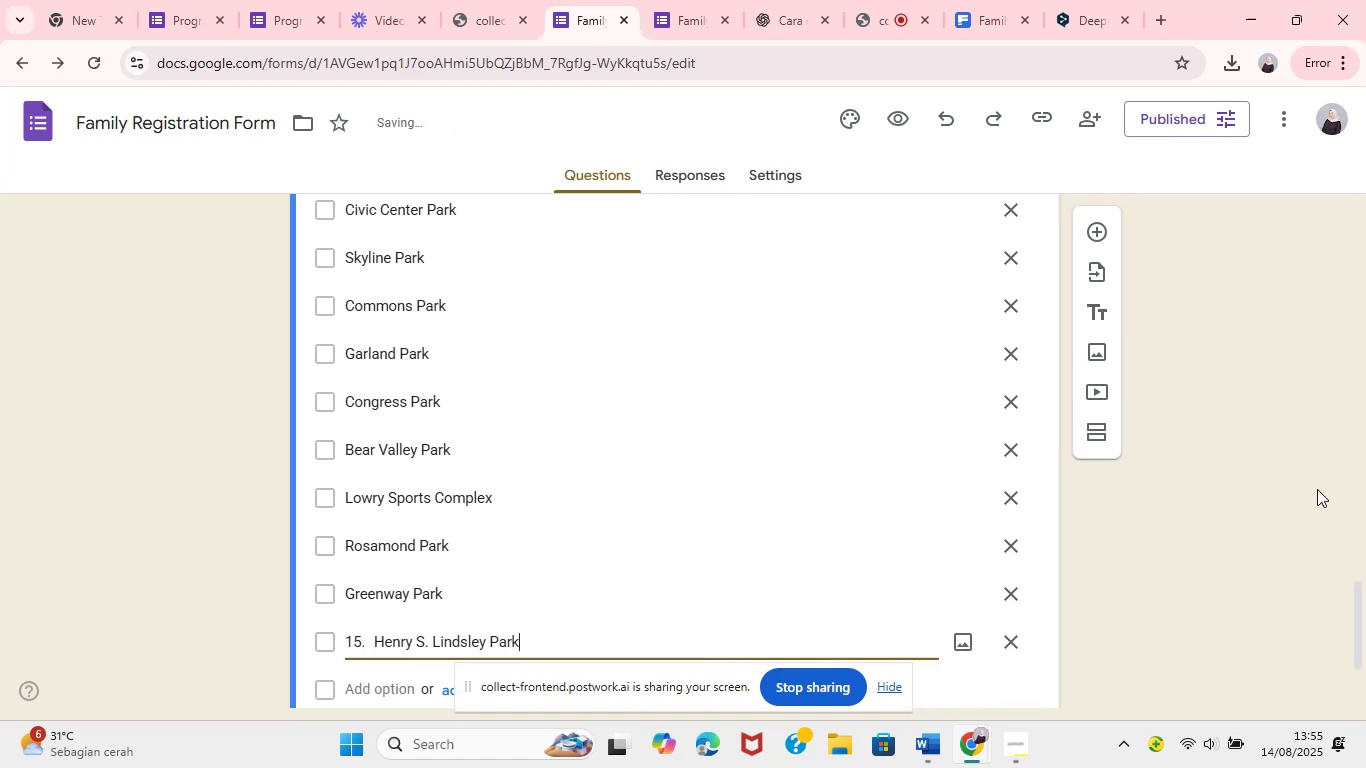 
left_click([373, 641])
 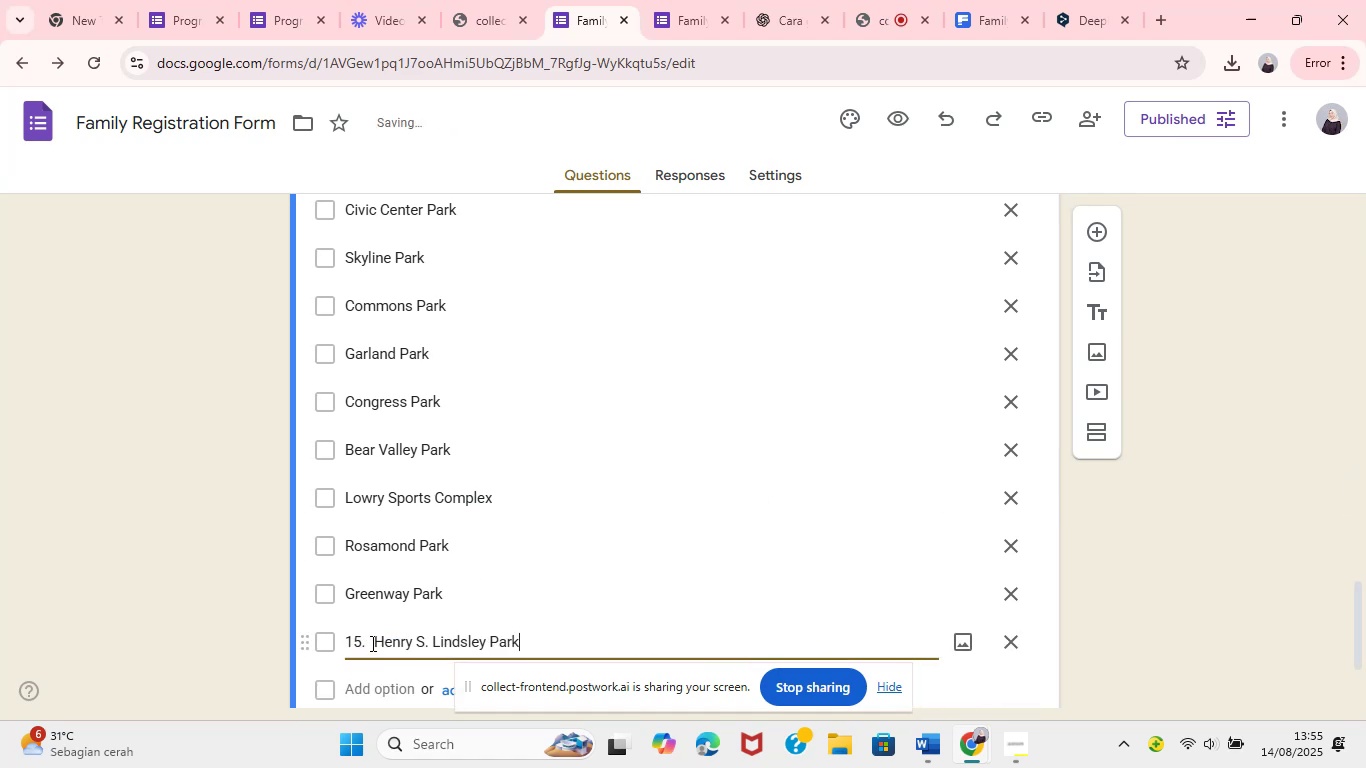 
key(Backspace)
 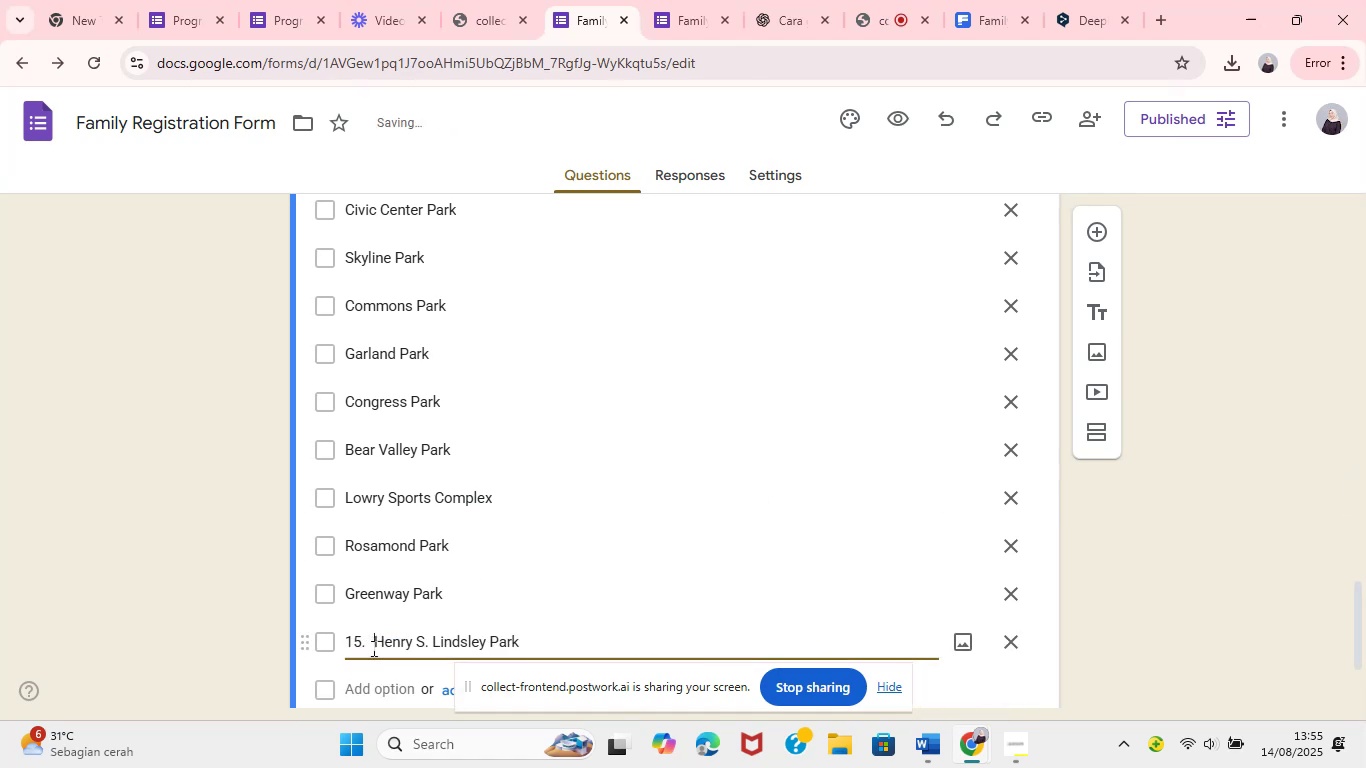 
key(Backspace)
 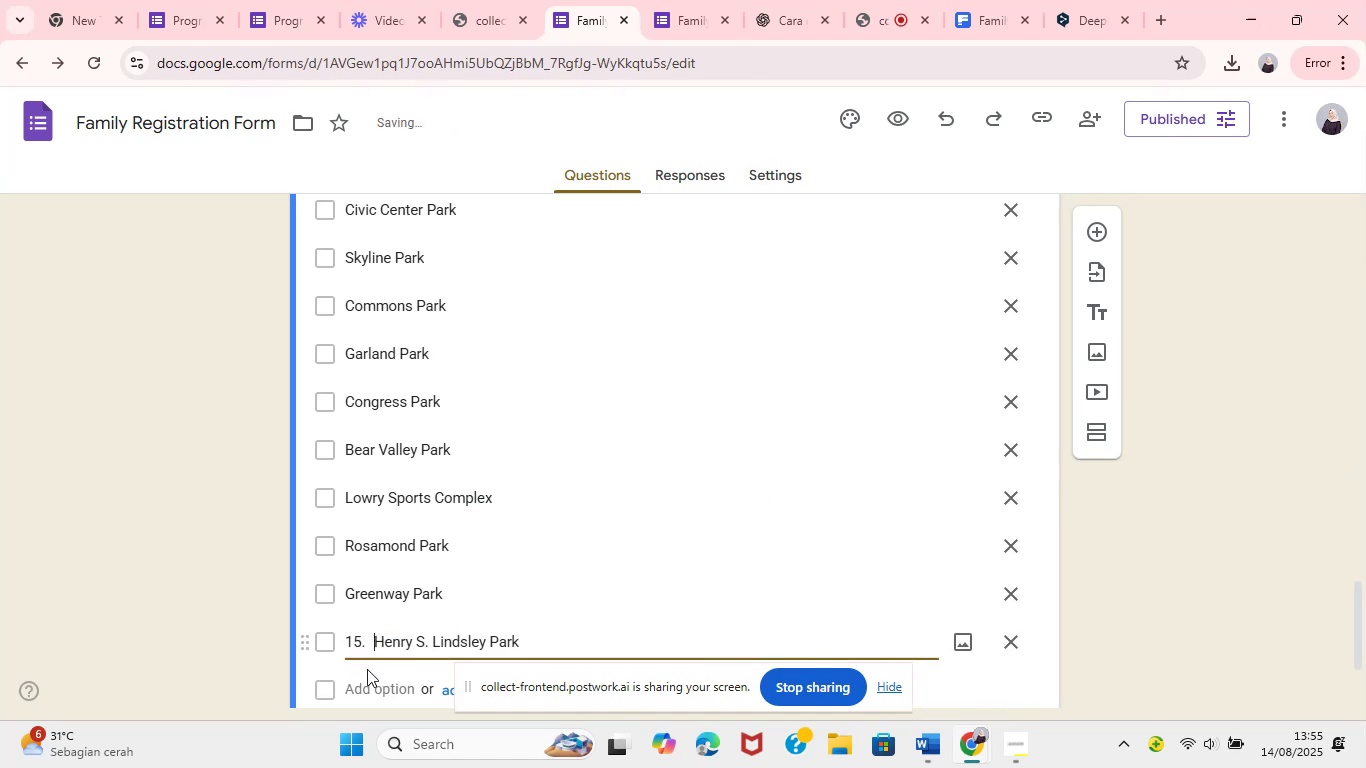 
key(Backspace)
 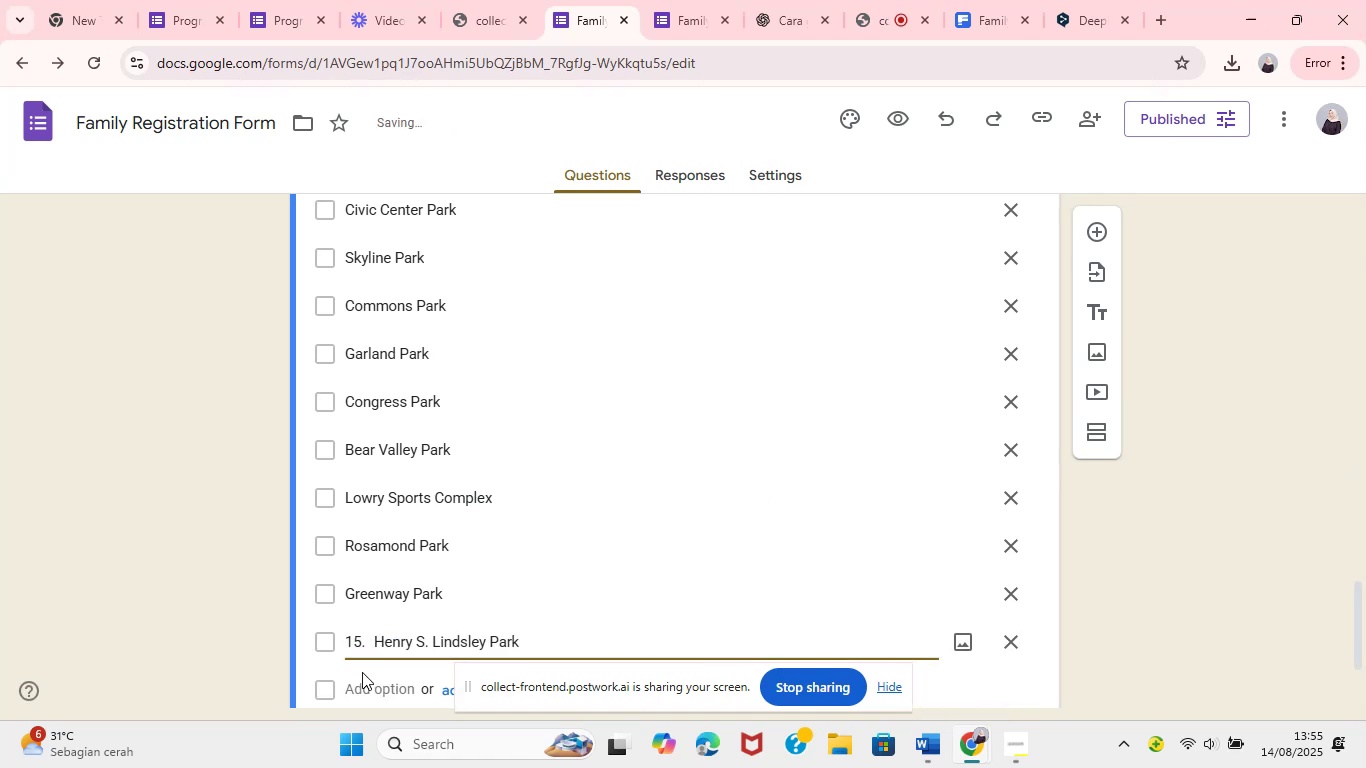 
key(Backspace)
 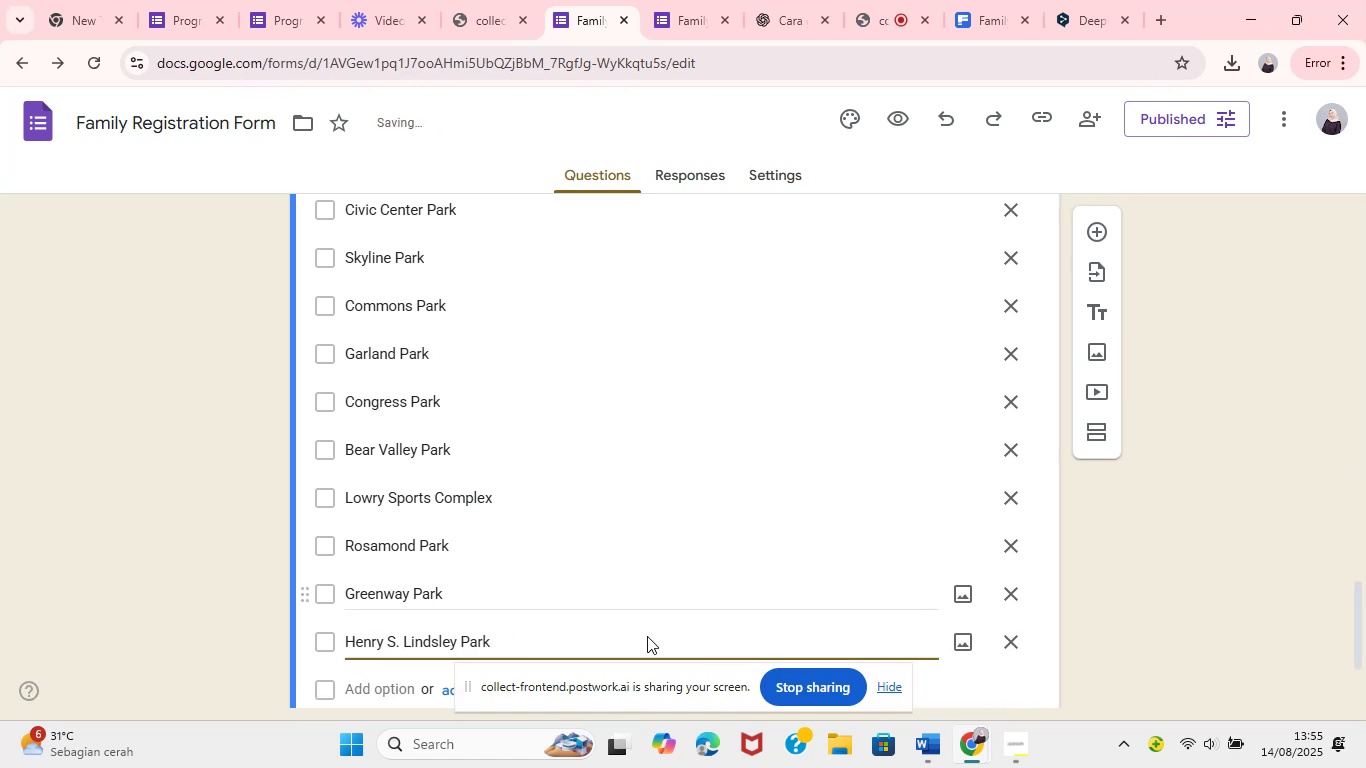 
left_click([940, 755])
 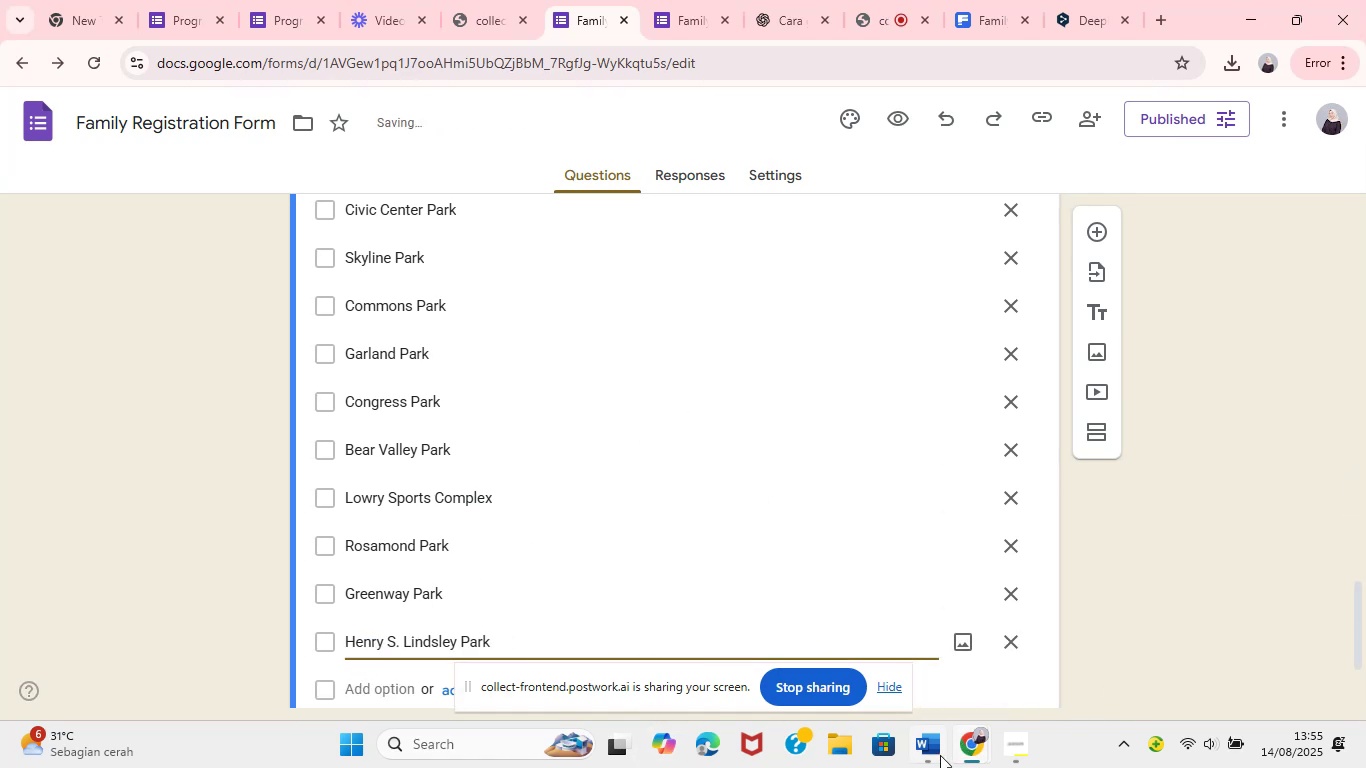 
scroll: coordinate [587, 562], scroll_direction: down, amount: 99.0
 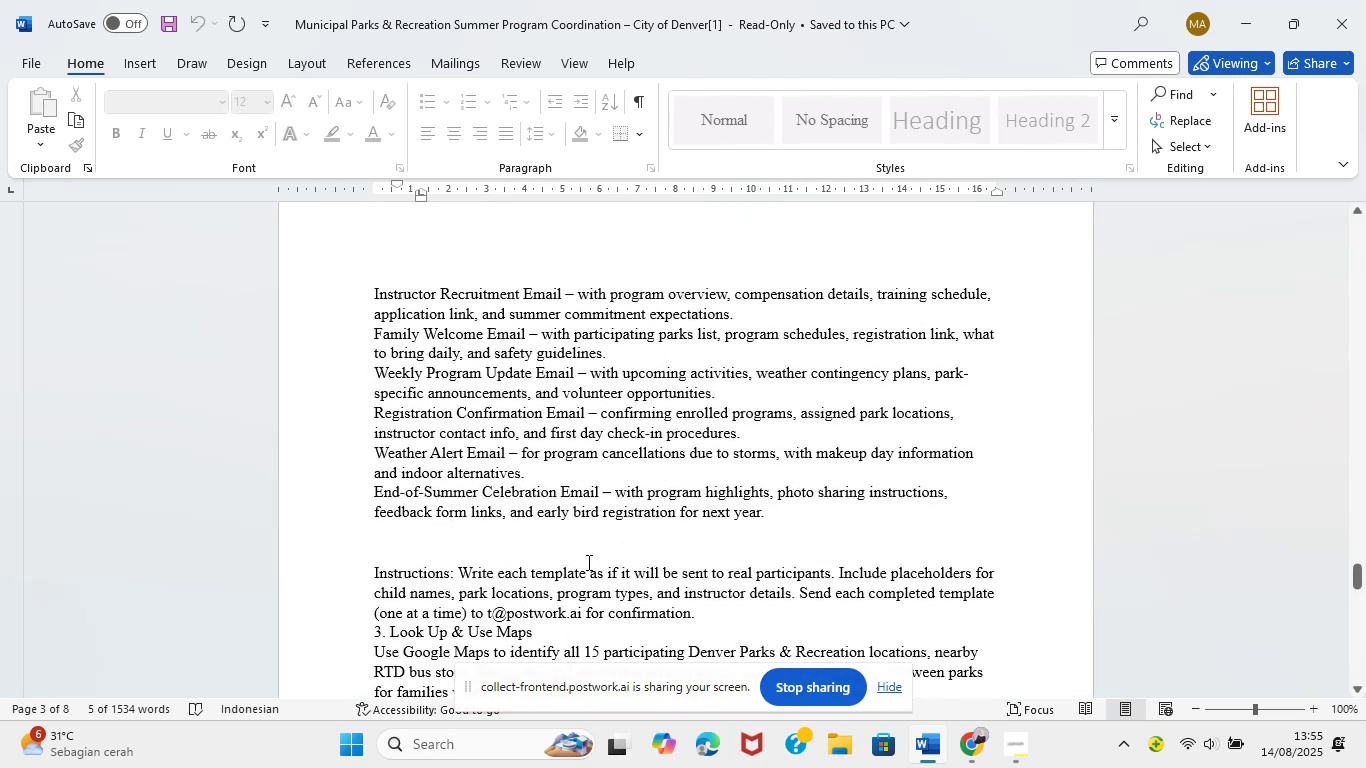 
scroll: coordinate [490, 431], scroll_direction: up, amount: 35.0
 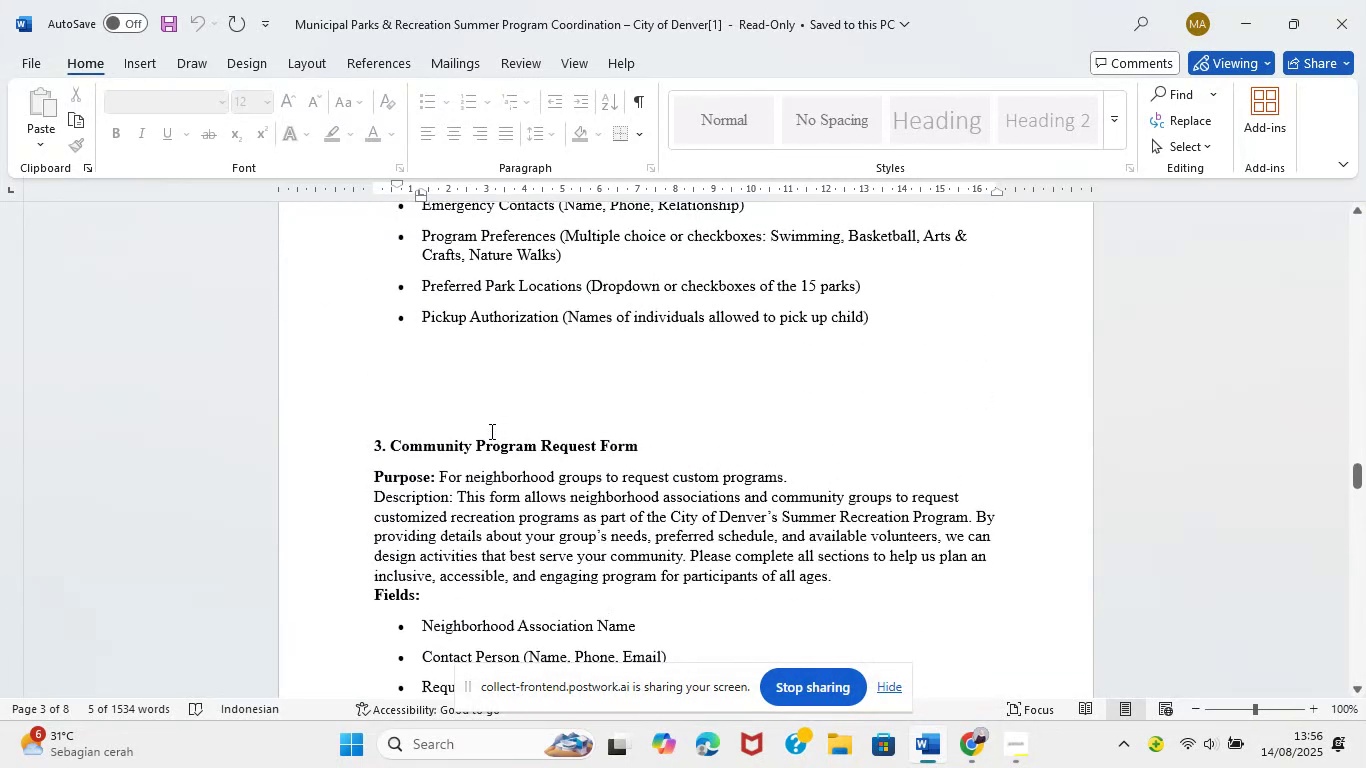 
scroll: coordinate [431, 353], scroll_direction: up, amount: 1.0
 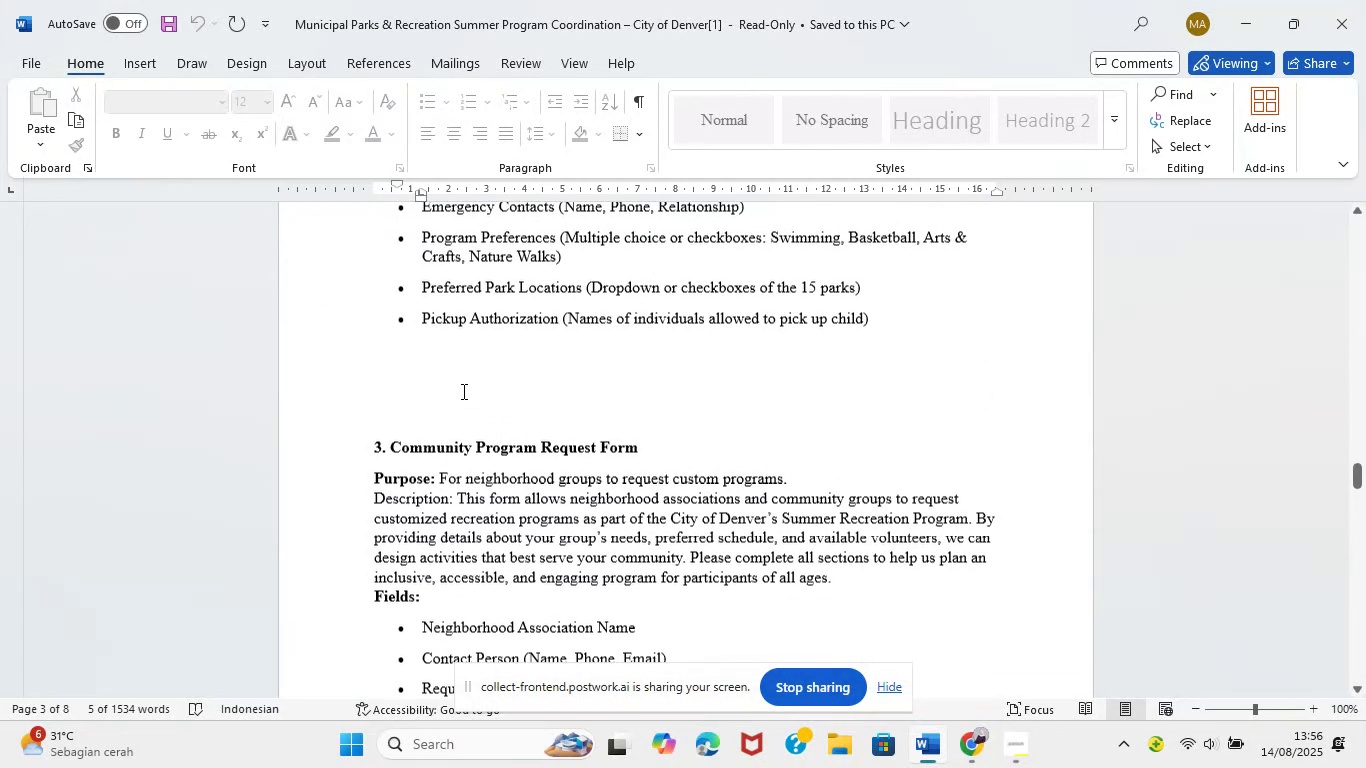 
left_click_drag(start_coordinate=[423, 341], to_coordinate=[869, 333])
 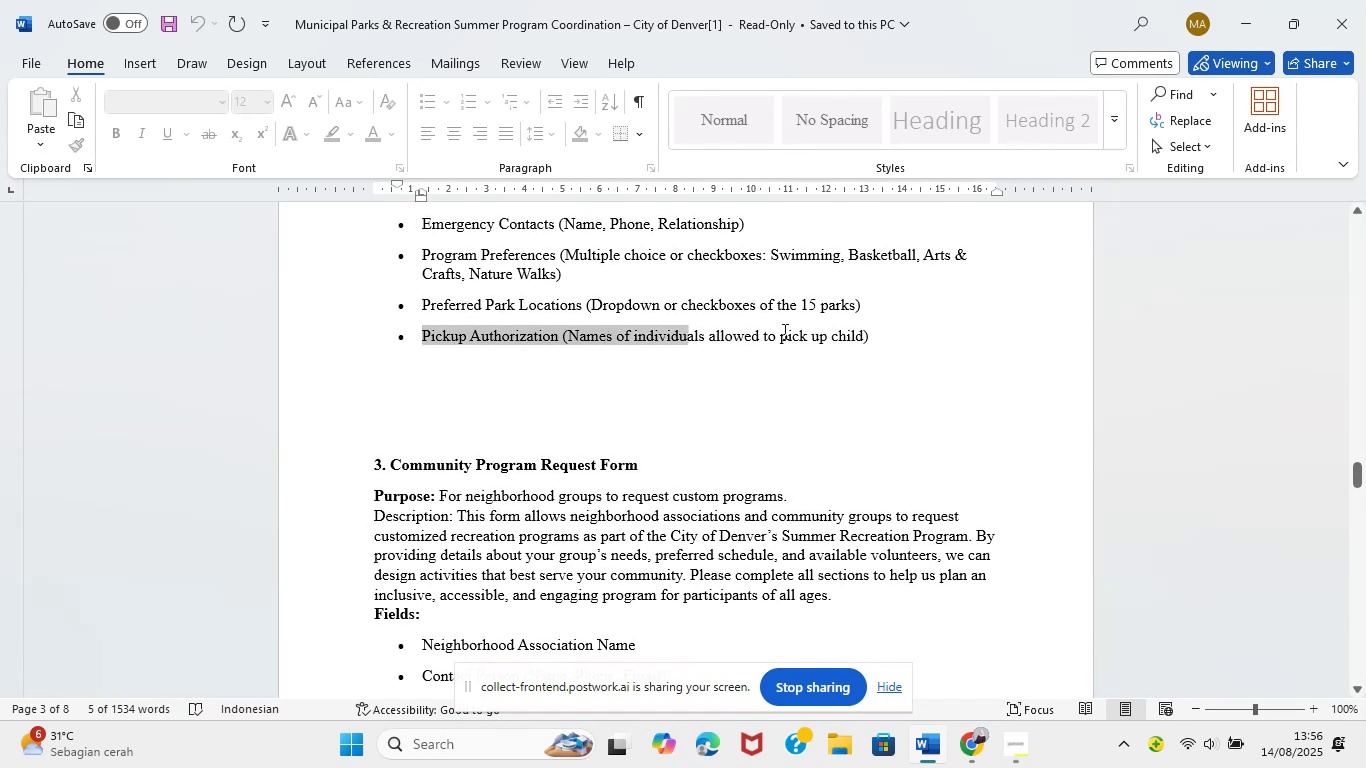 
key(Control+C)
 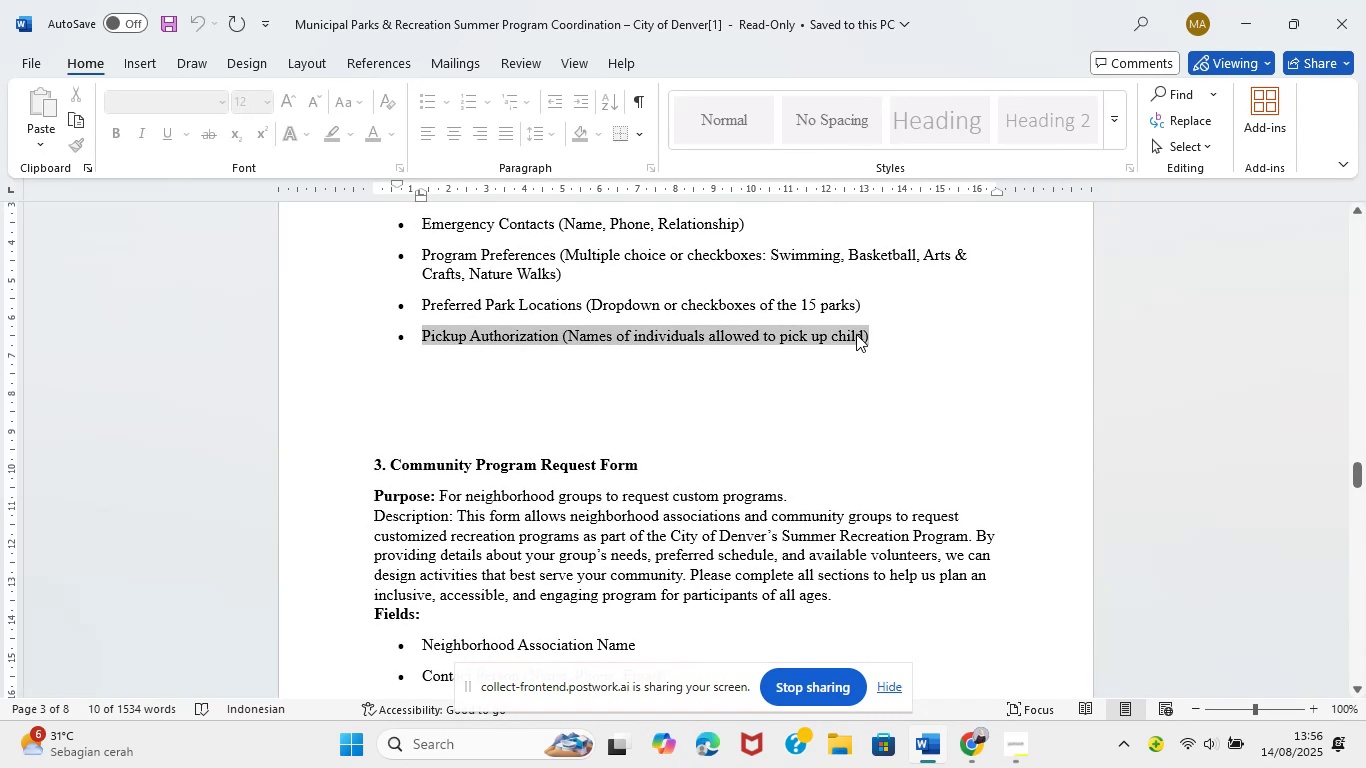 
left_click([981, 751])
 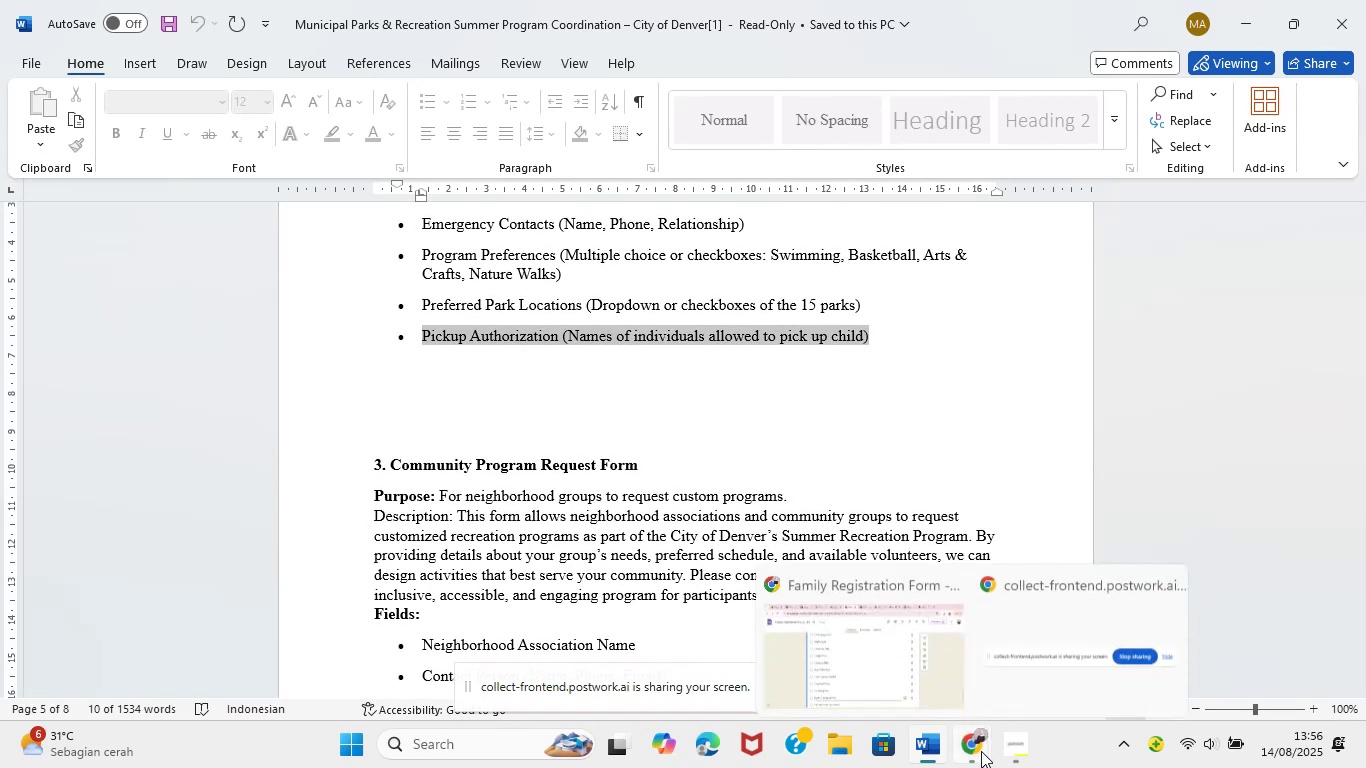 
left_click([885, 625])
 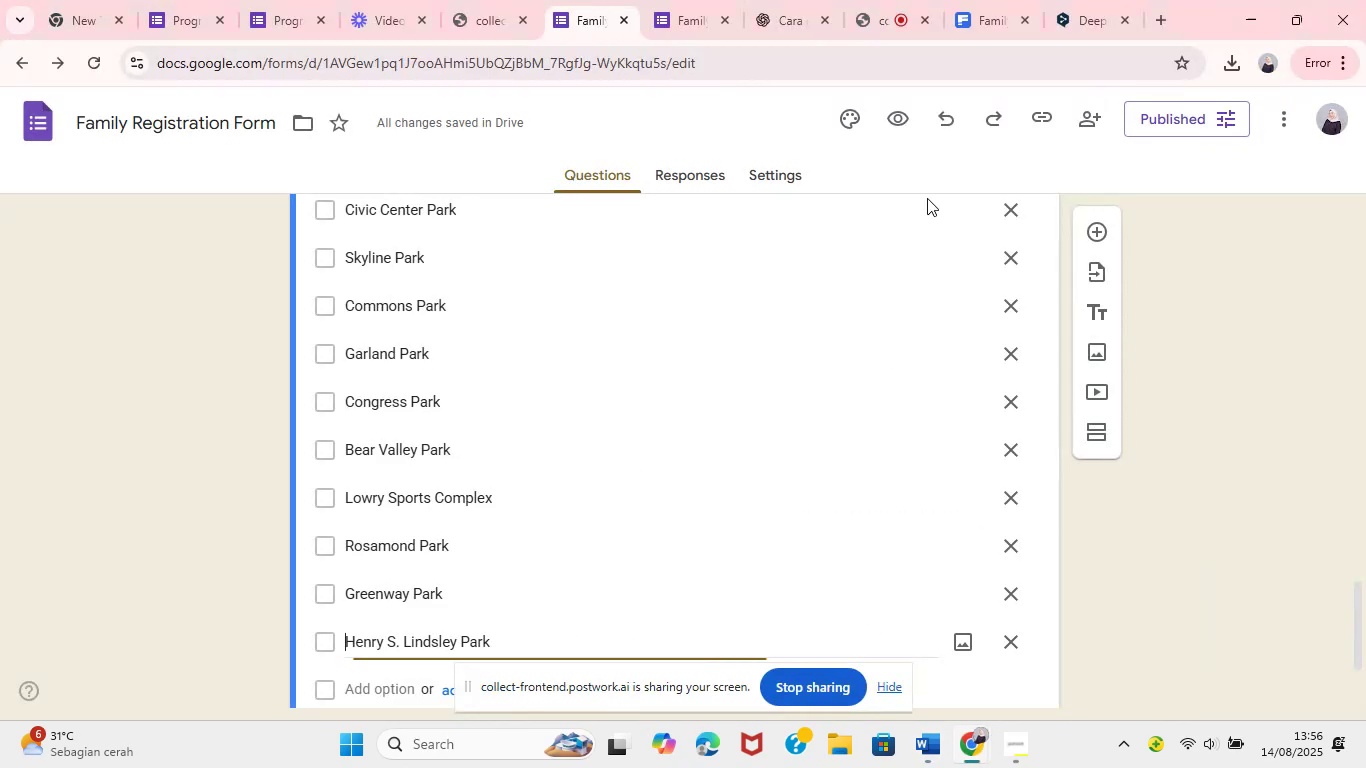 
left_click([1091, 0])
 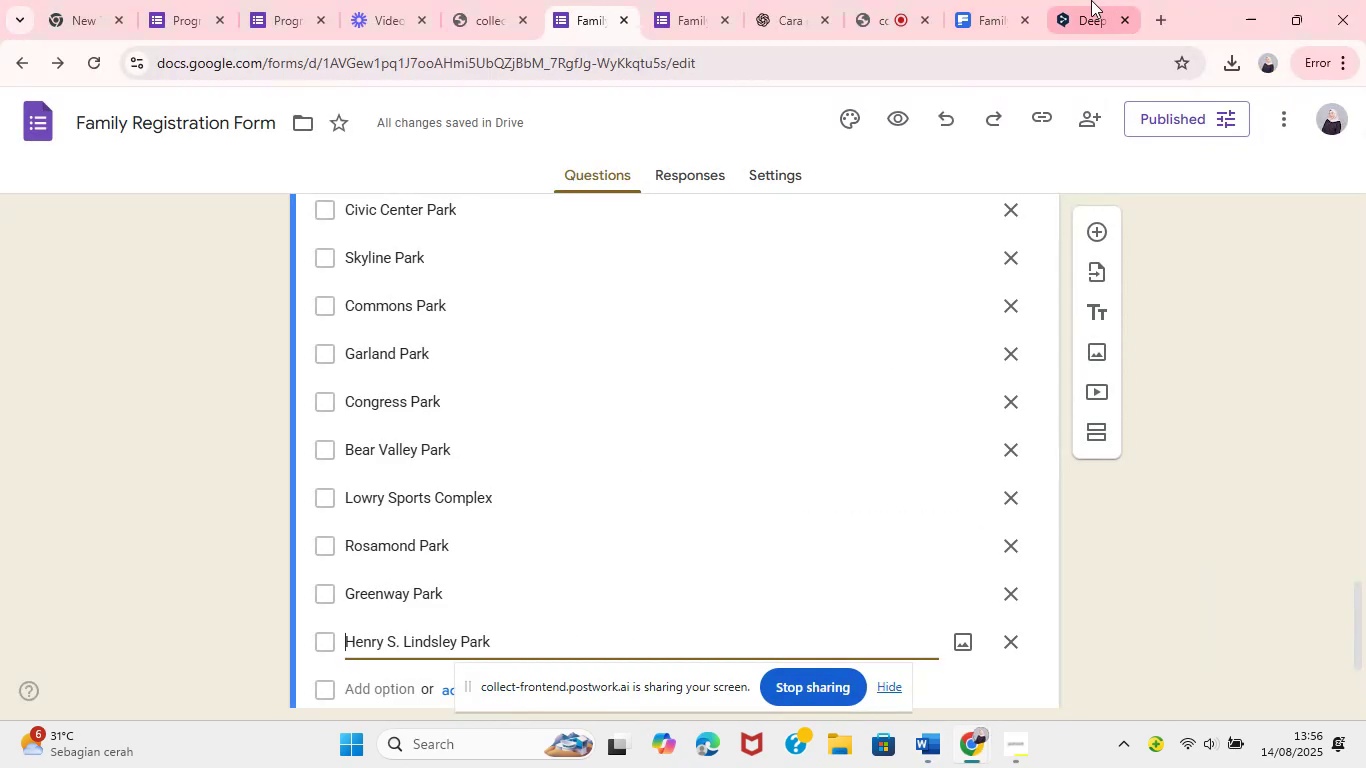 
left_click([132, 406])
 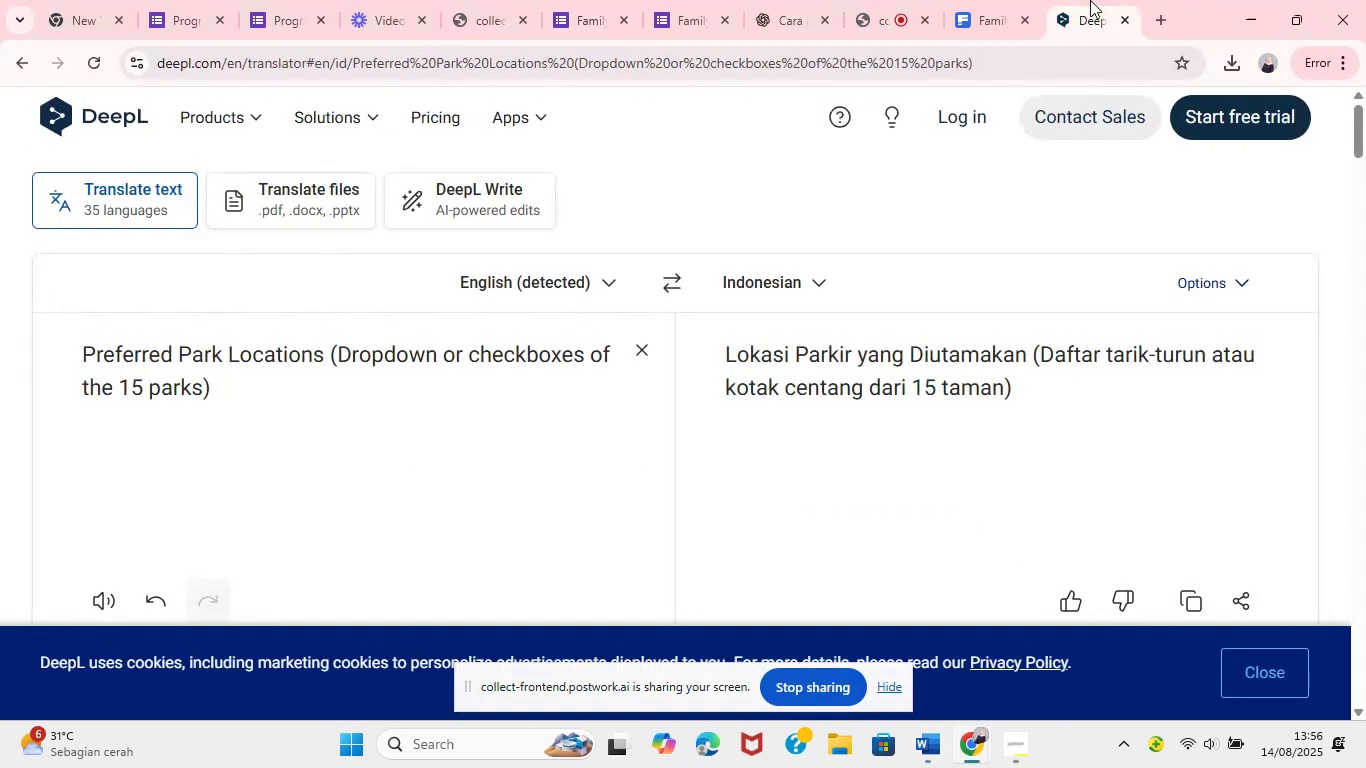 
key(Control+A)
 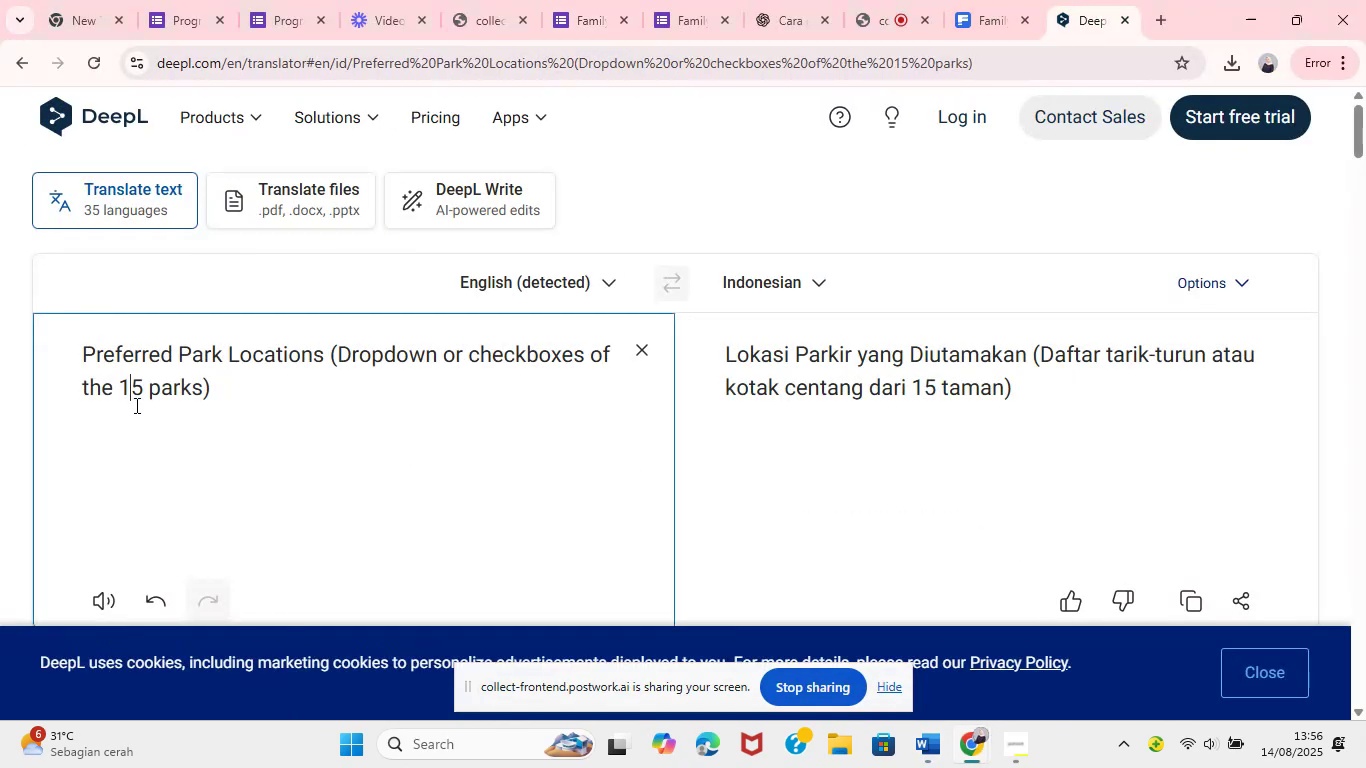 
hold_key(key=ControlLeft, duration=0.73)
 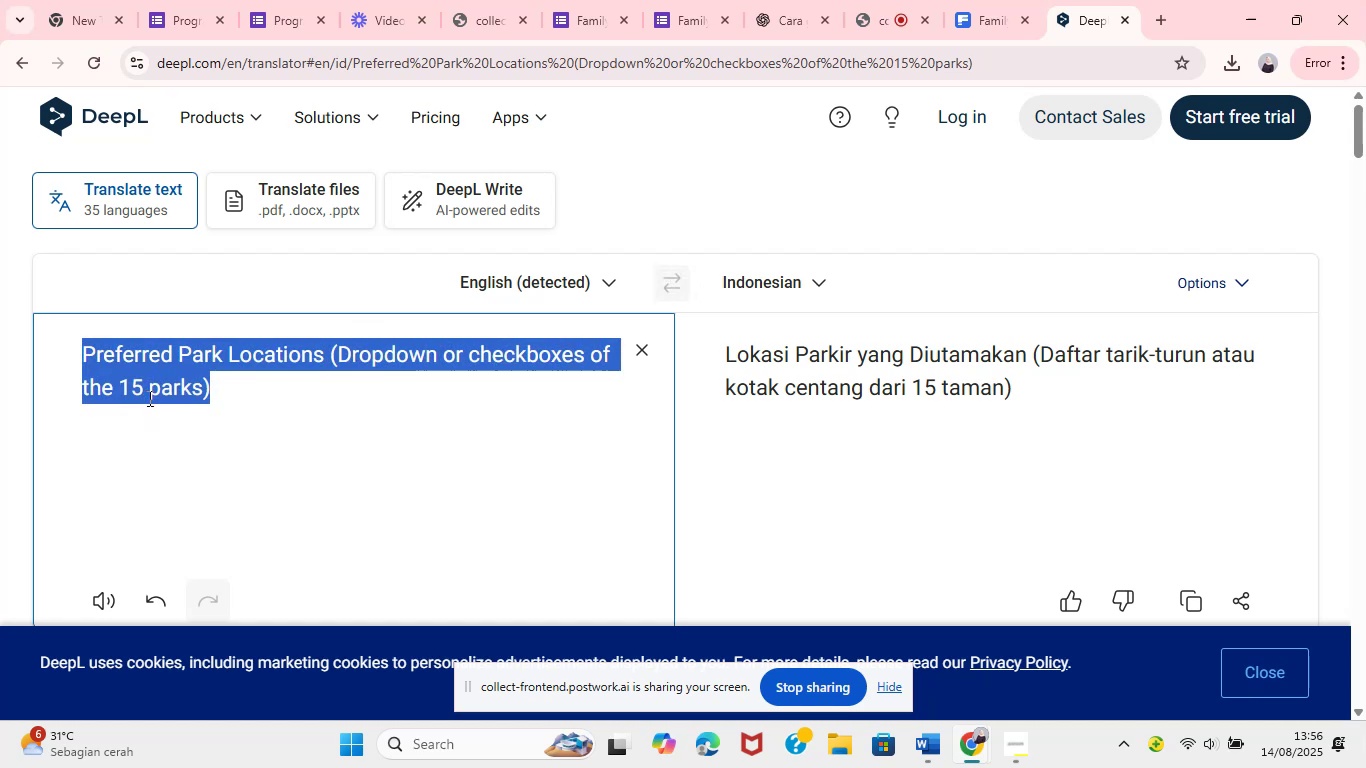 
hold_key(key=V, duration=0.4)
 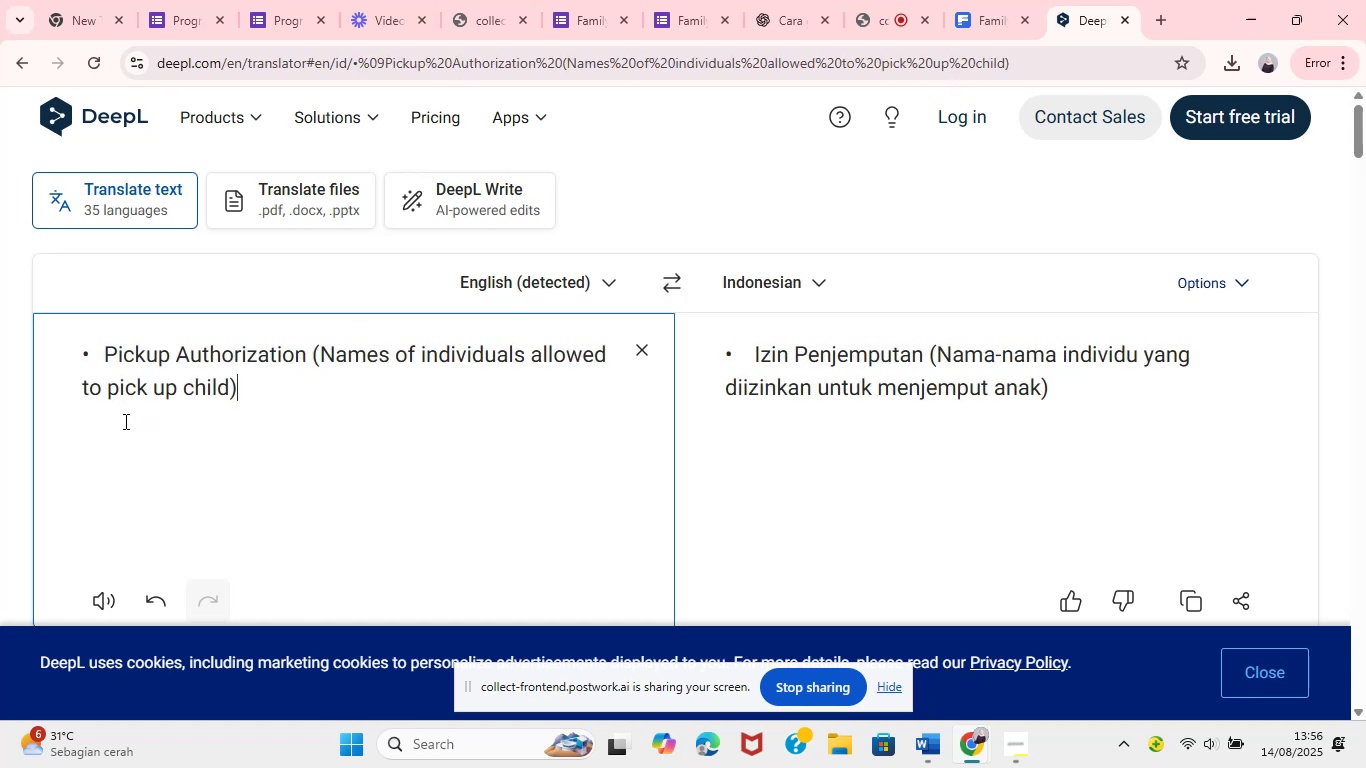 
wait(14.75)
 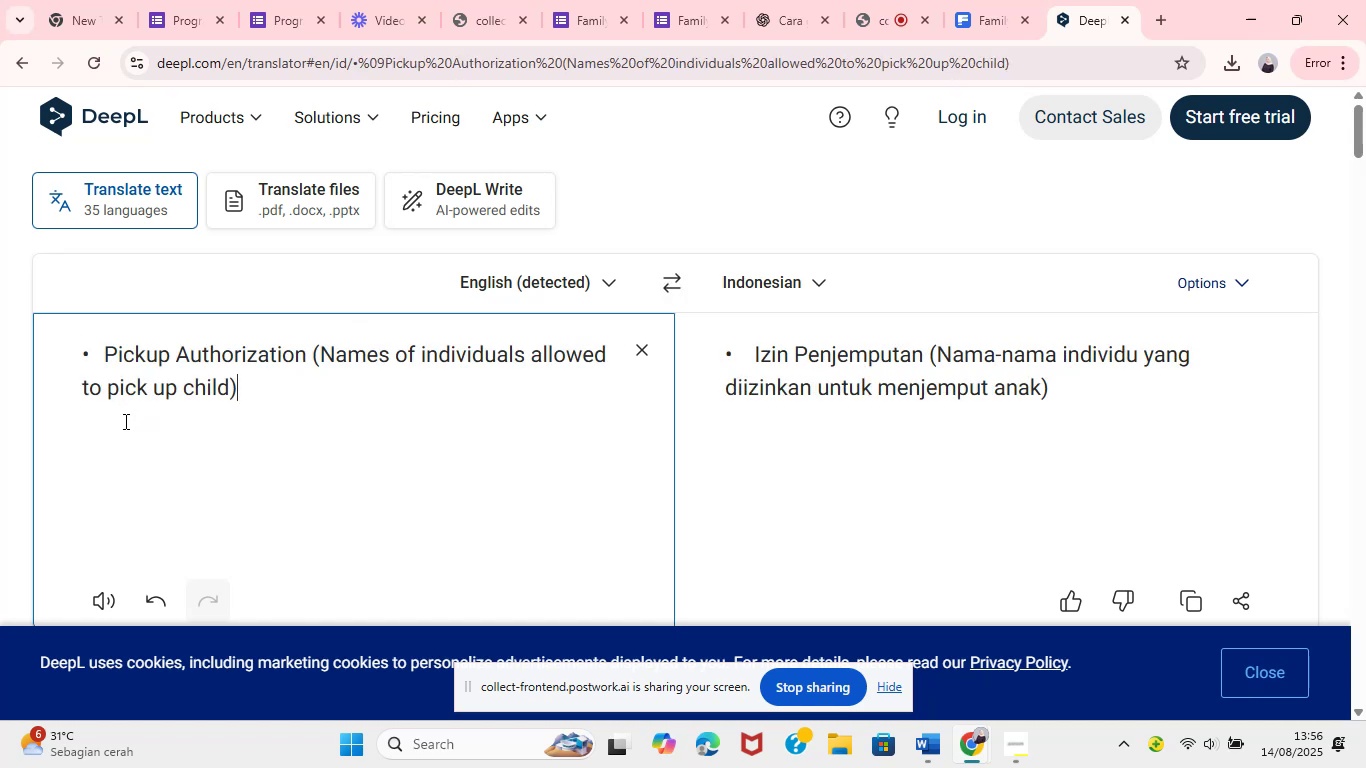 
left_click_drag(start_coordinate=[305, 356], to_coordinate=[106, 340])
 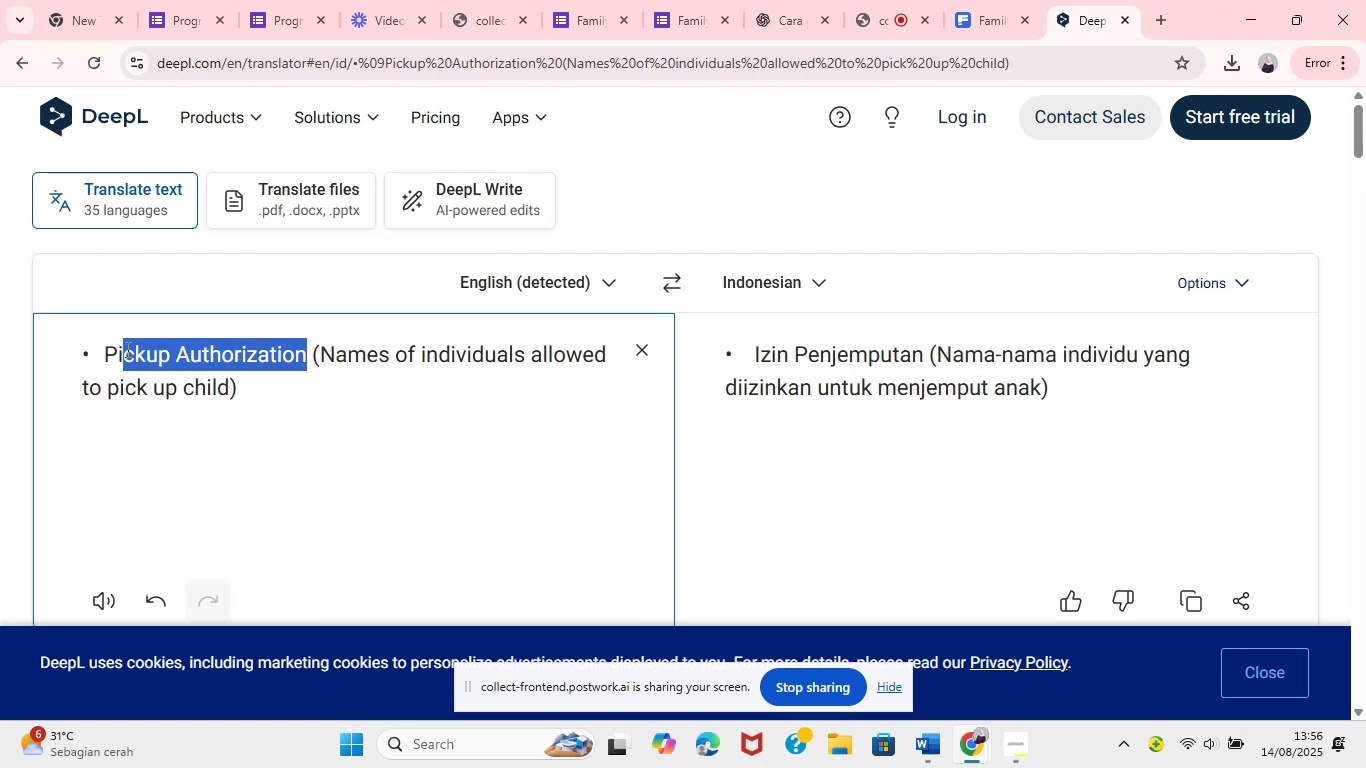 
key(Control+C)
 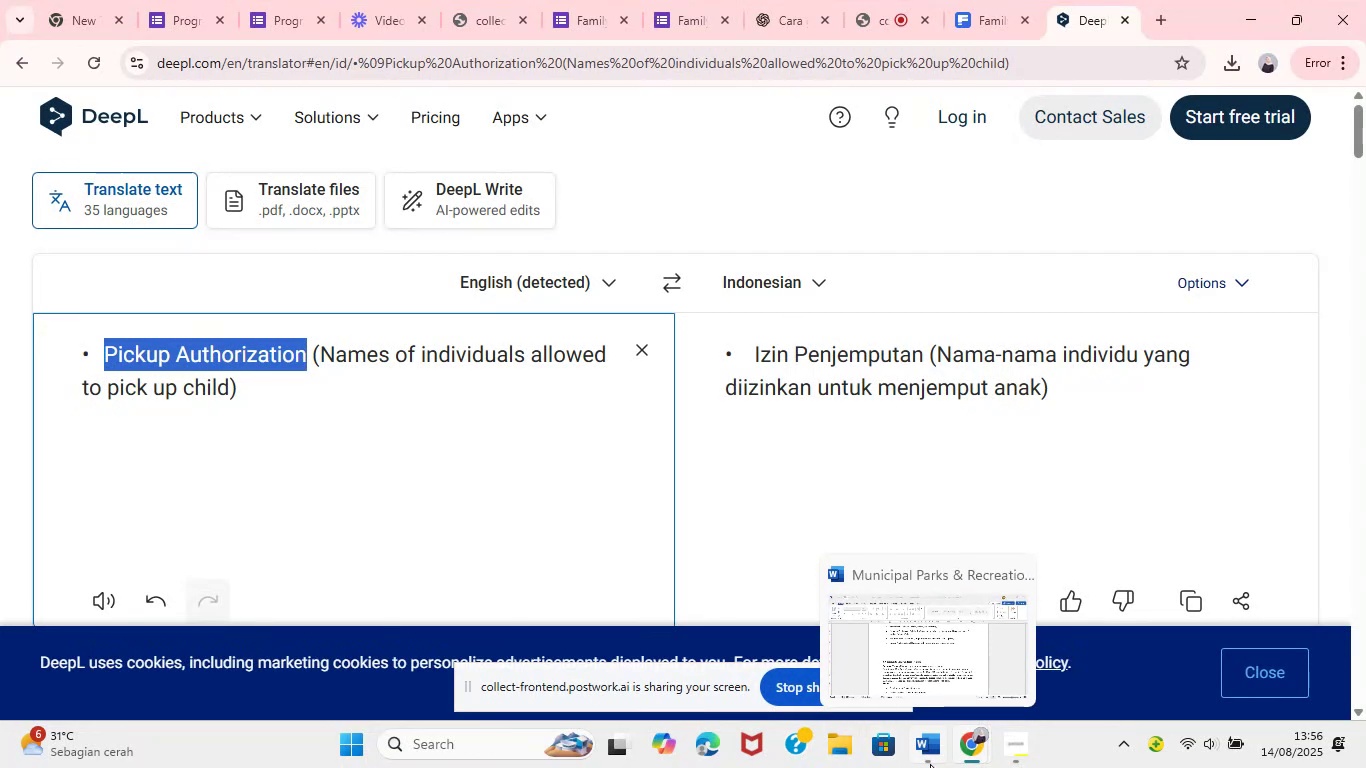 
wait(5.24)
 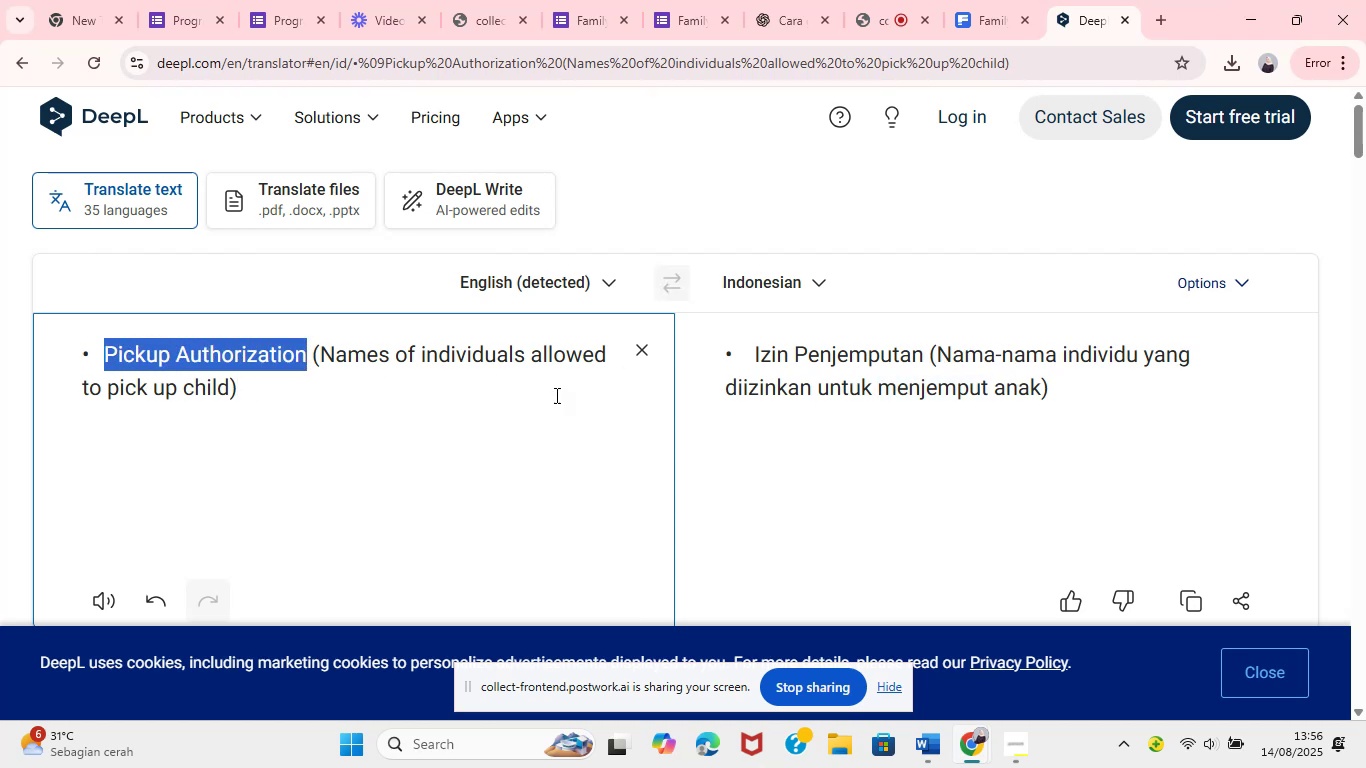 
left_click([569, 17])
 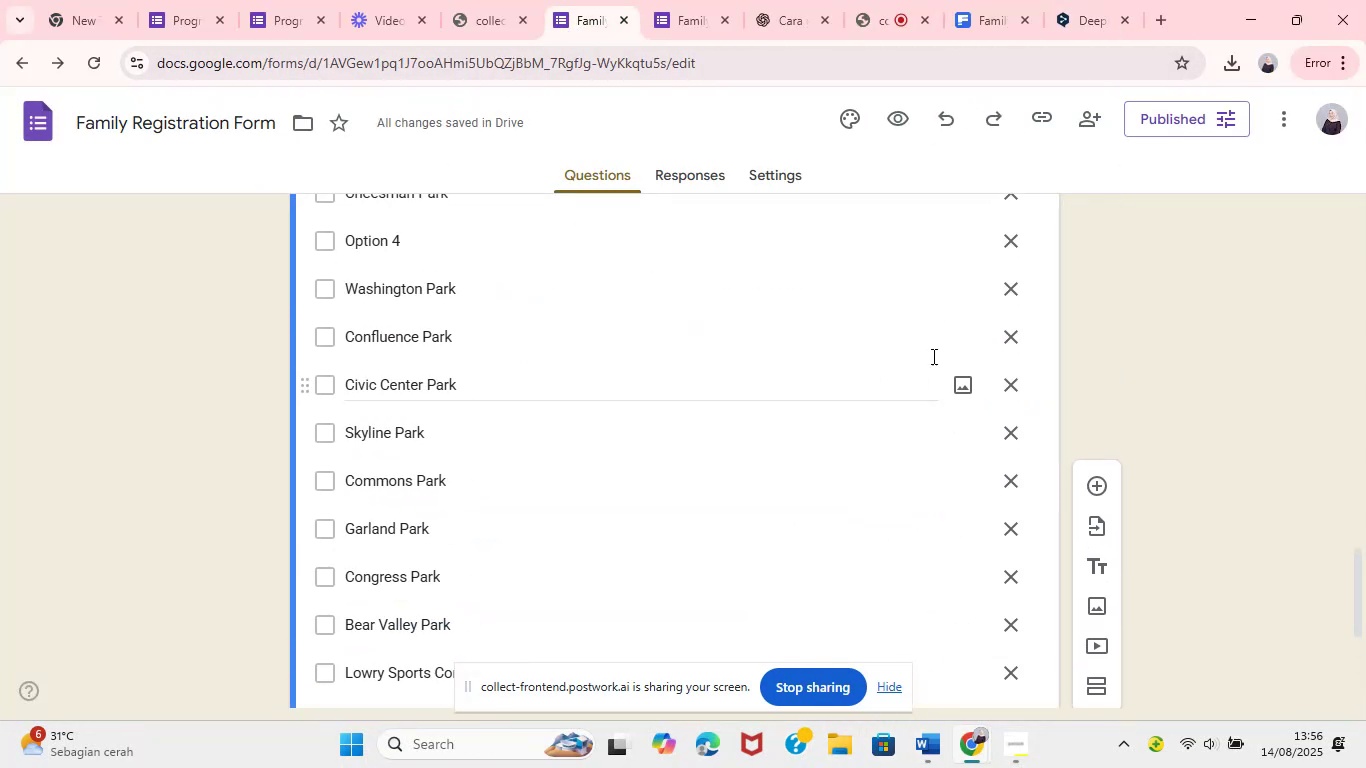 
wait(5.37)
 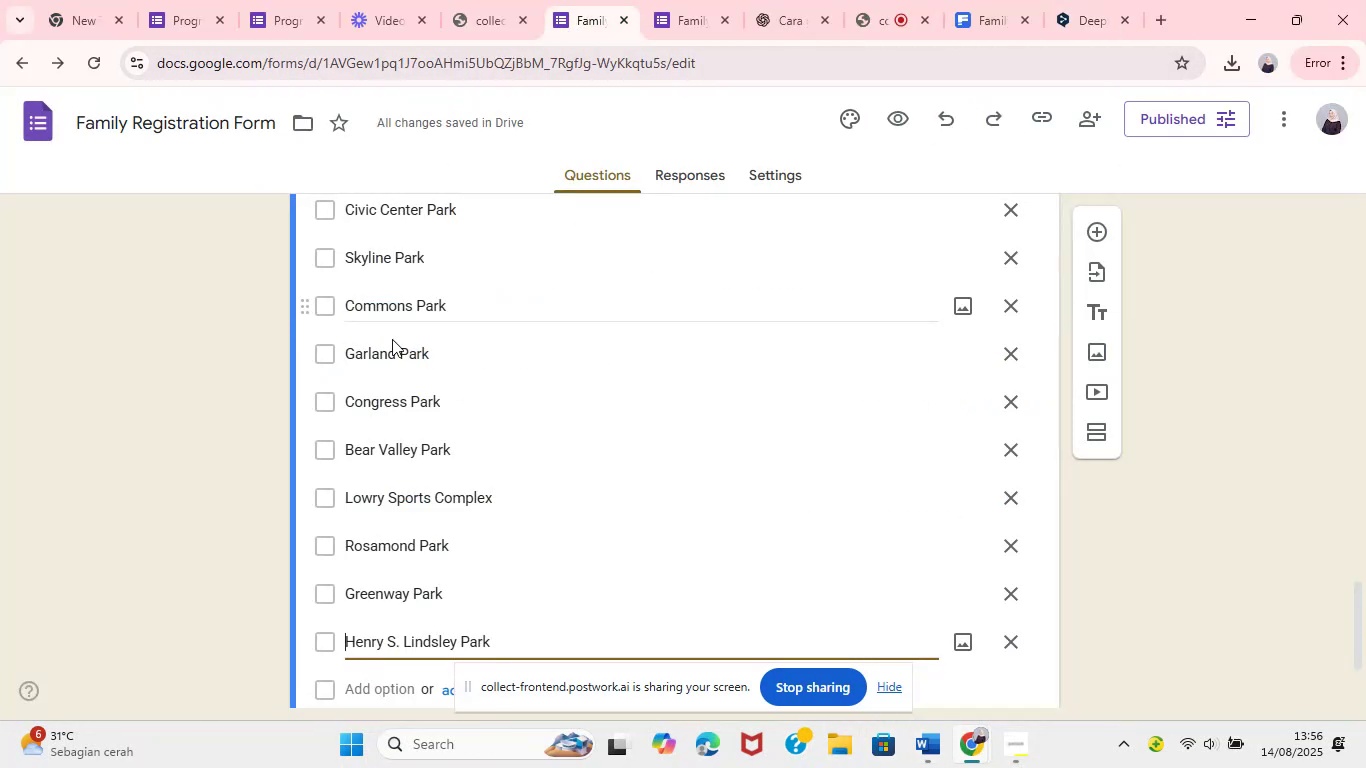 
mouse_move([101, 74])
 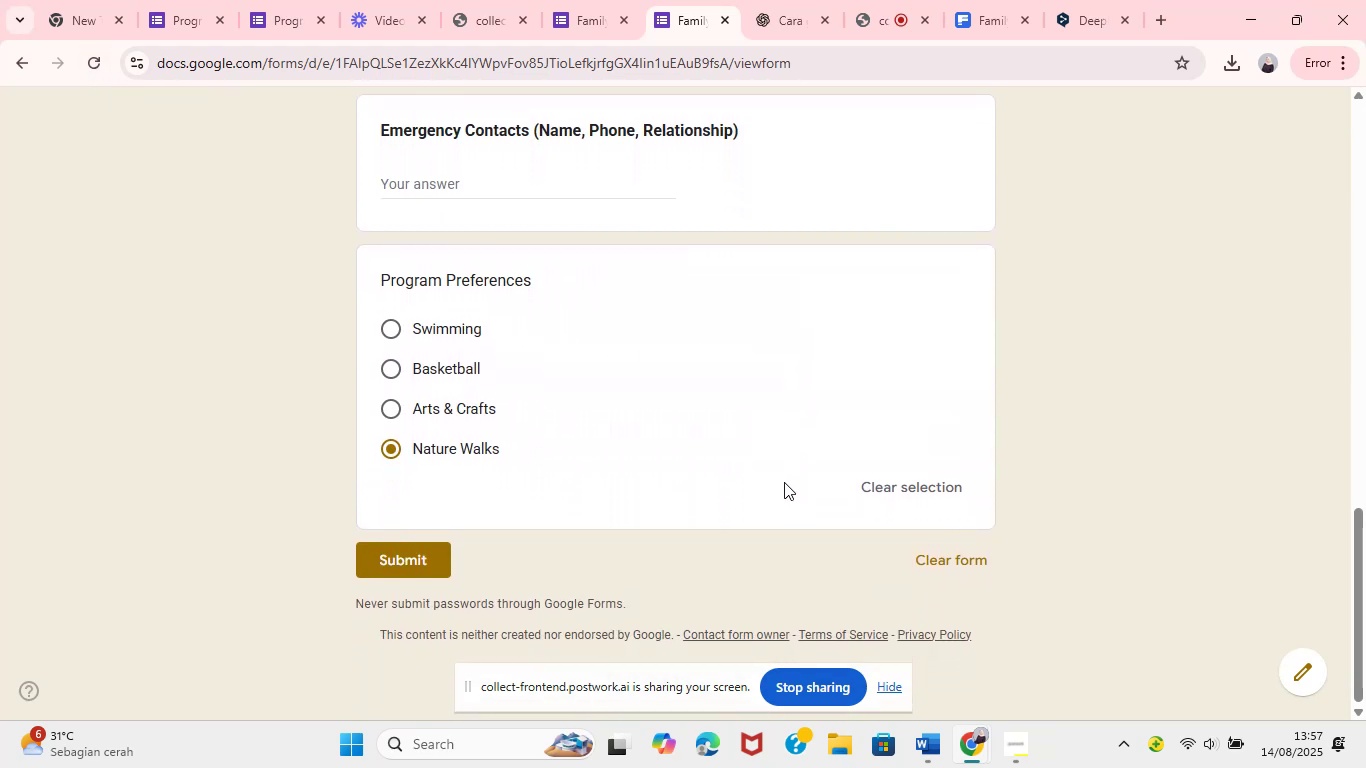 
wait(6.11)
 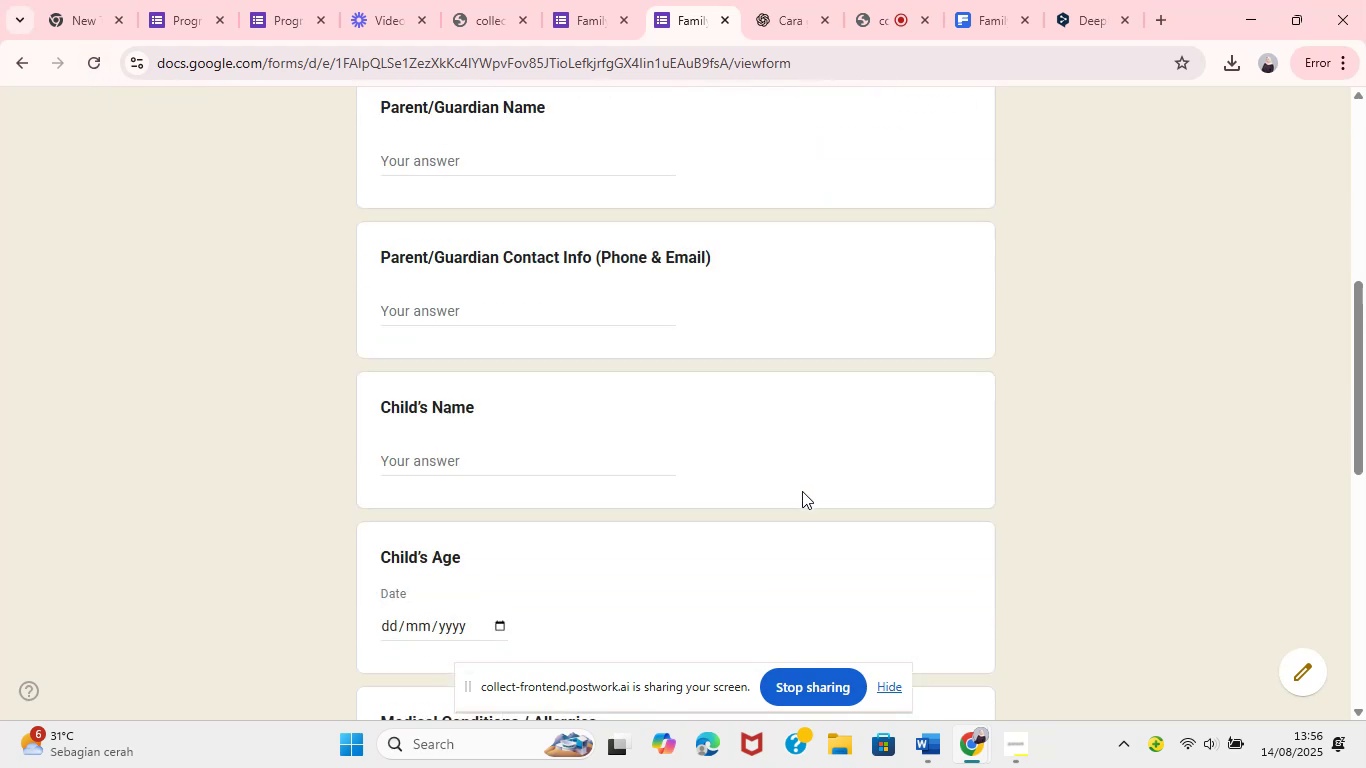 
left_click([95, 61])
 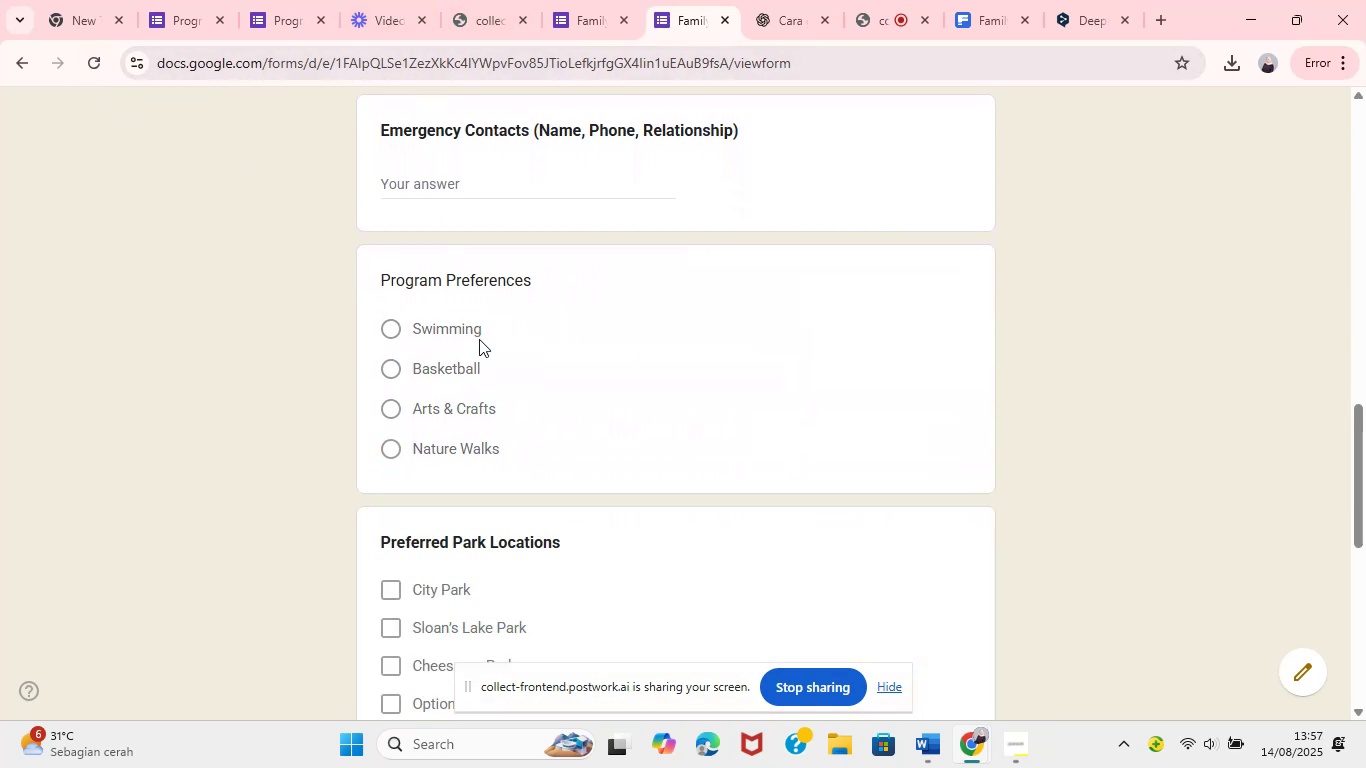 
left_click([477, 447])
 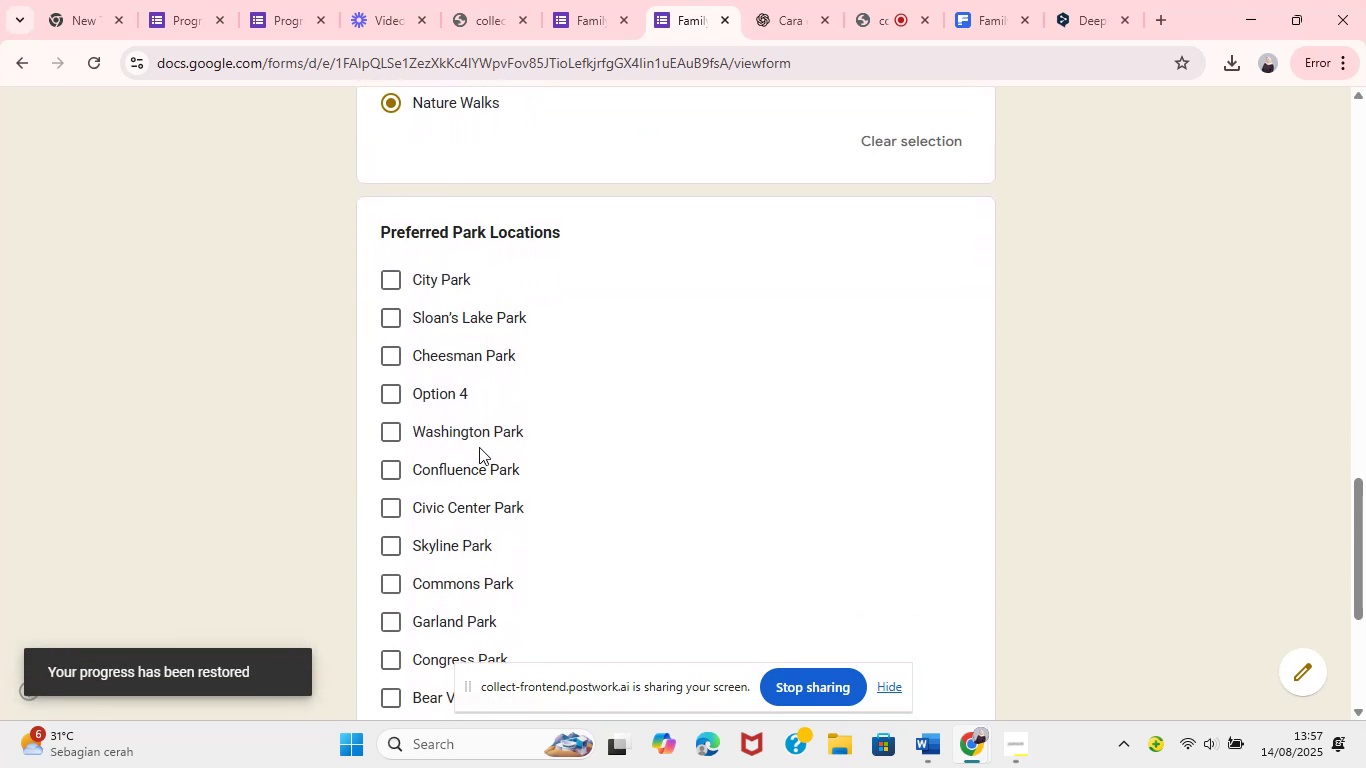 
left_click([482, 439])
 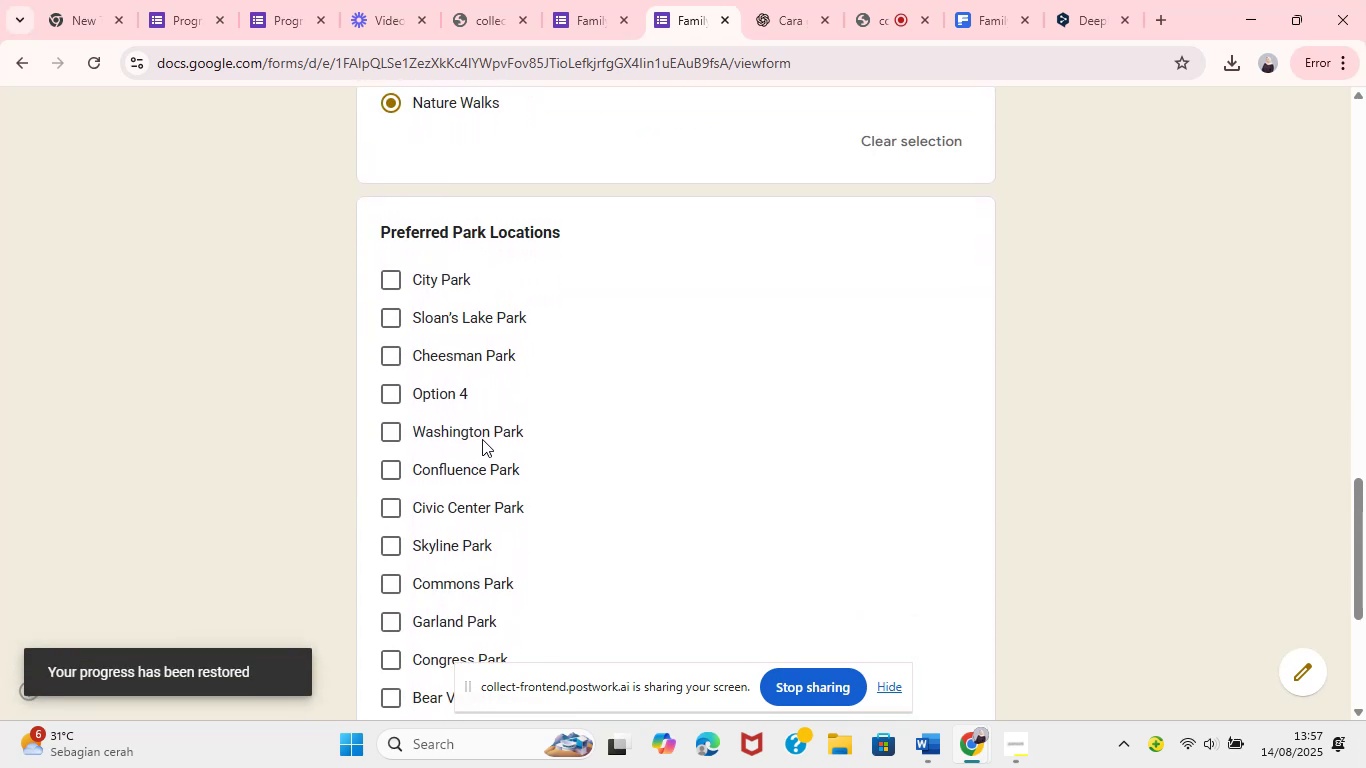 
left_click([461, 474])
 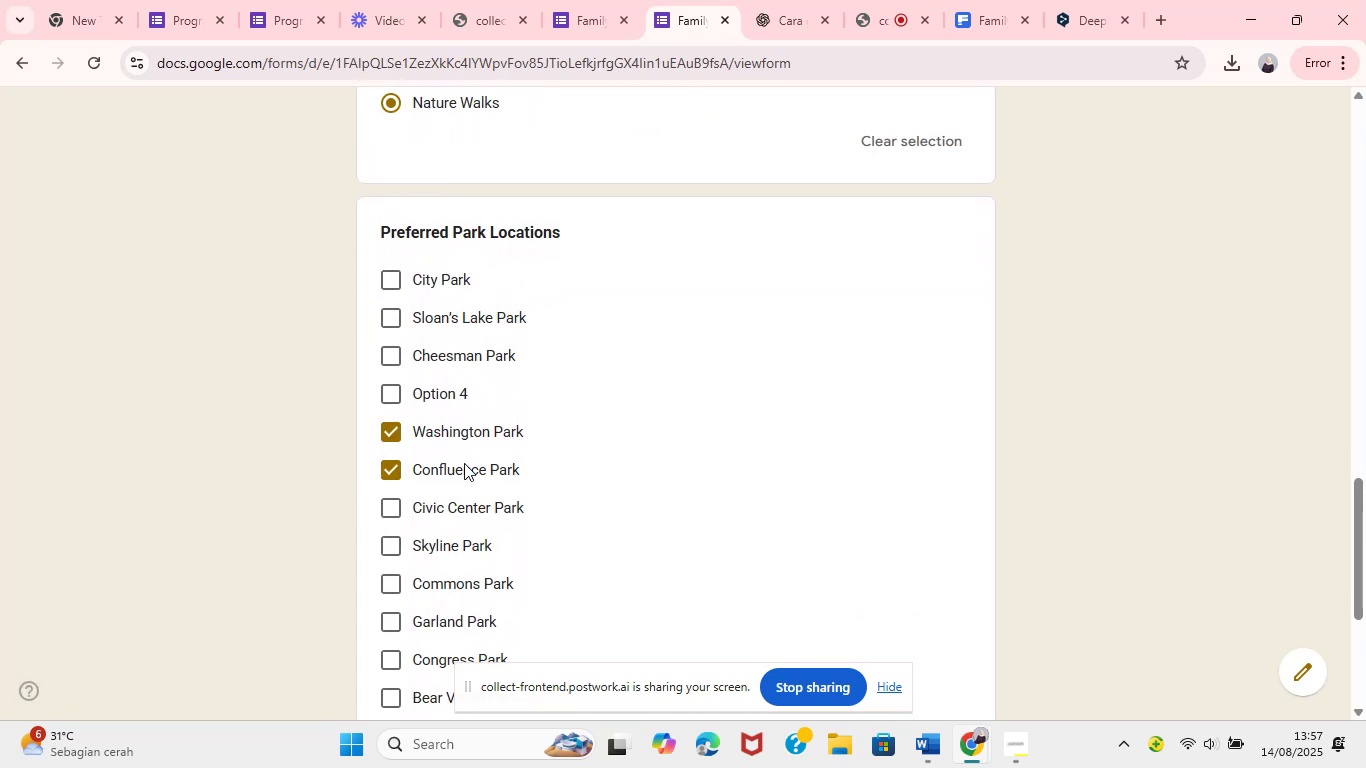 
wait(8.3)
 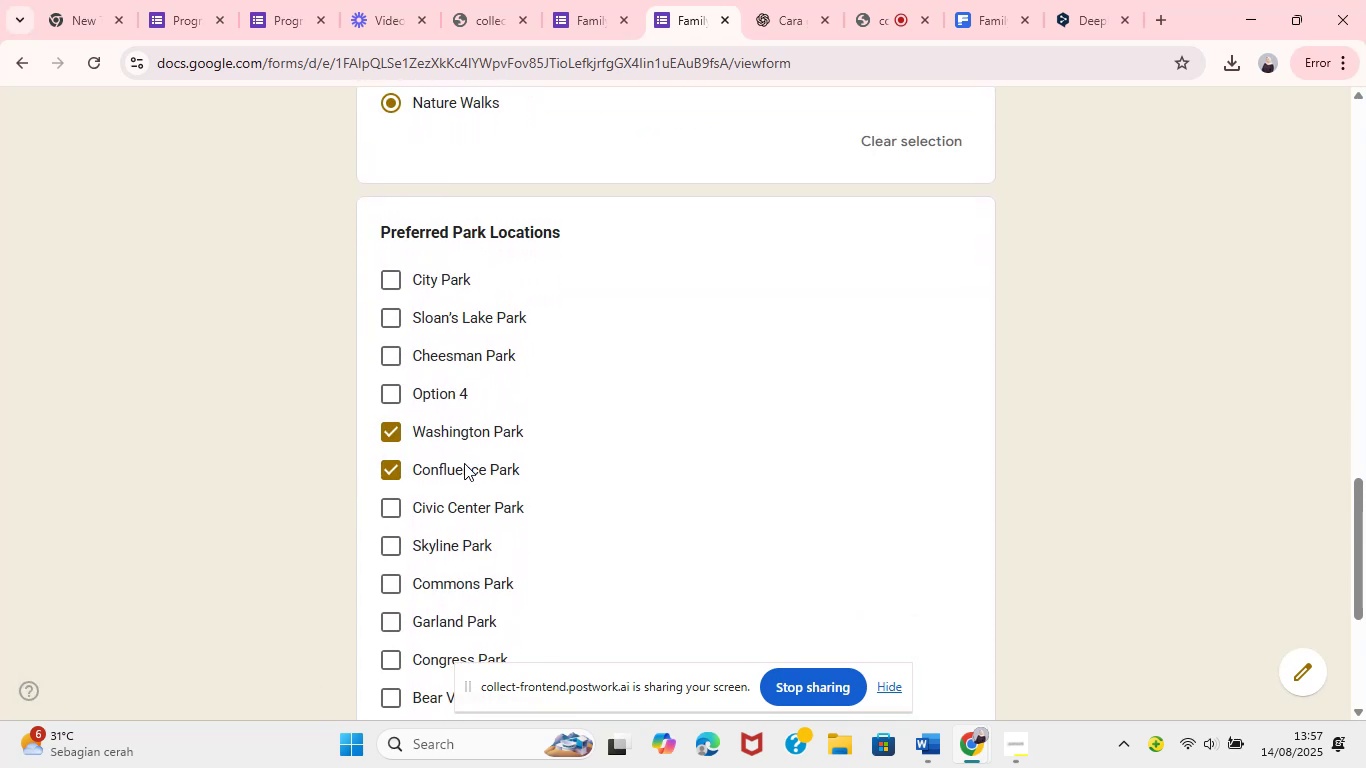 
left_click([567, 0])
 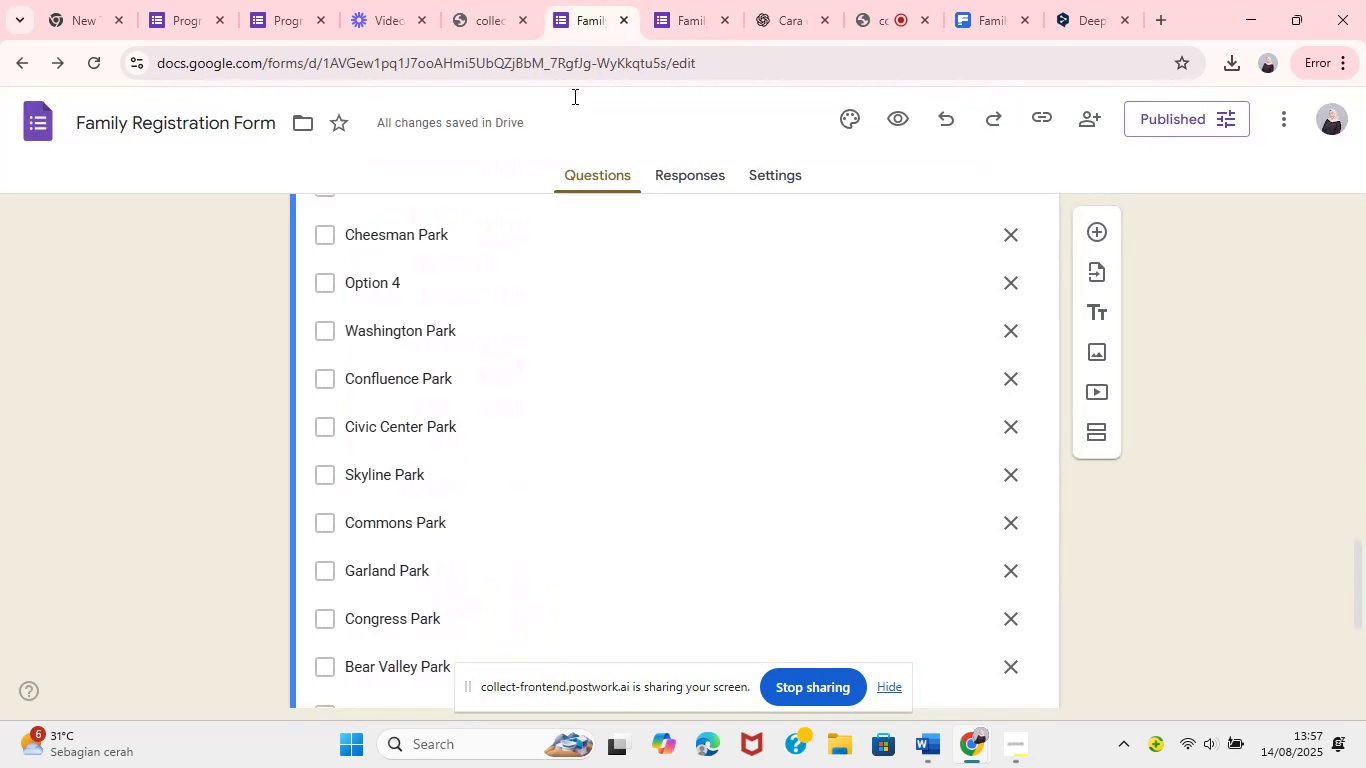 
left_click([1018, 282])
 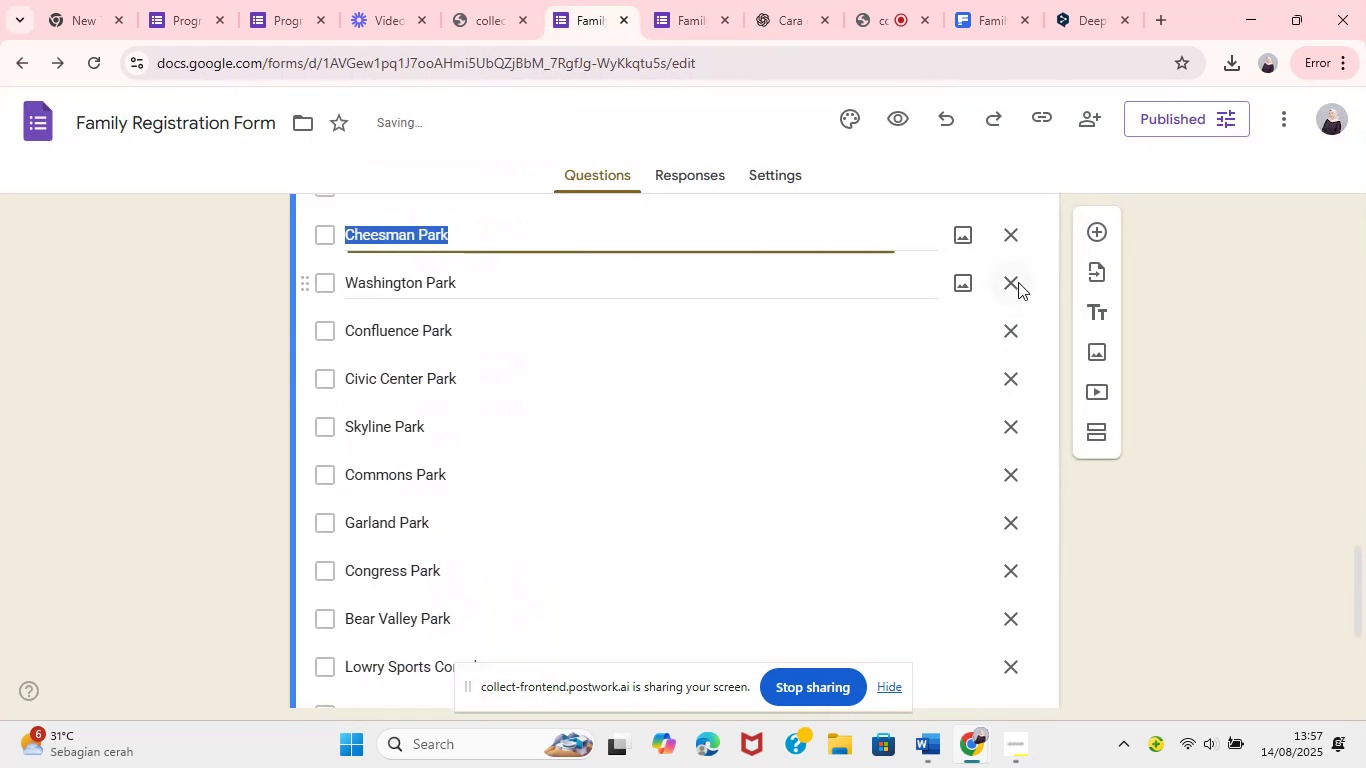 
left_click([1229, 395])
 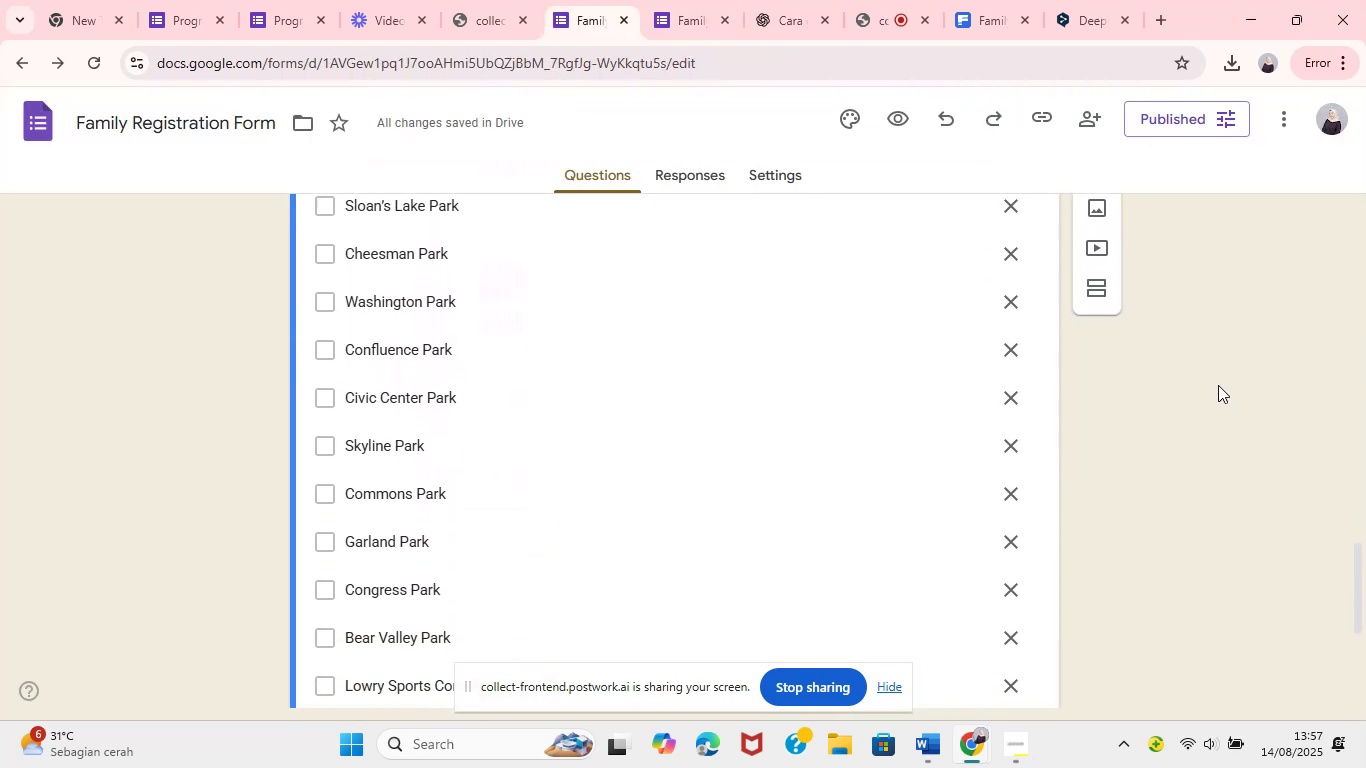 
mouse_move([1108, 310])
 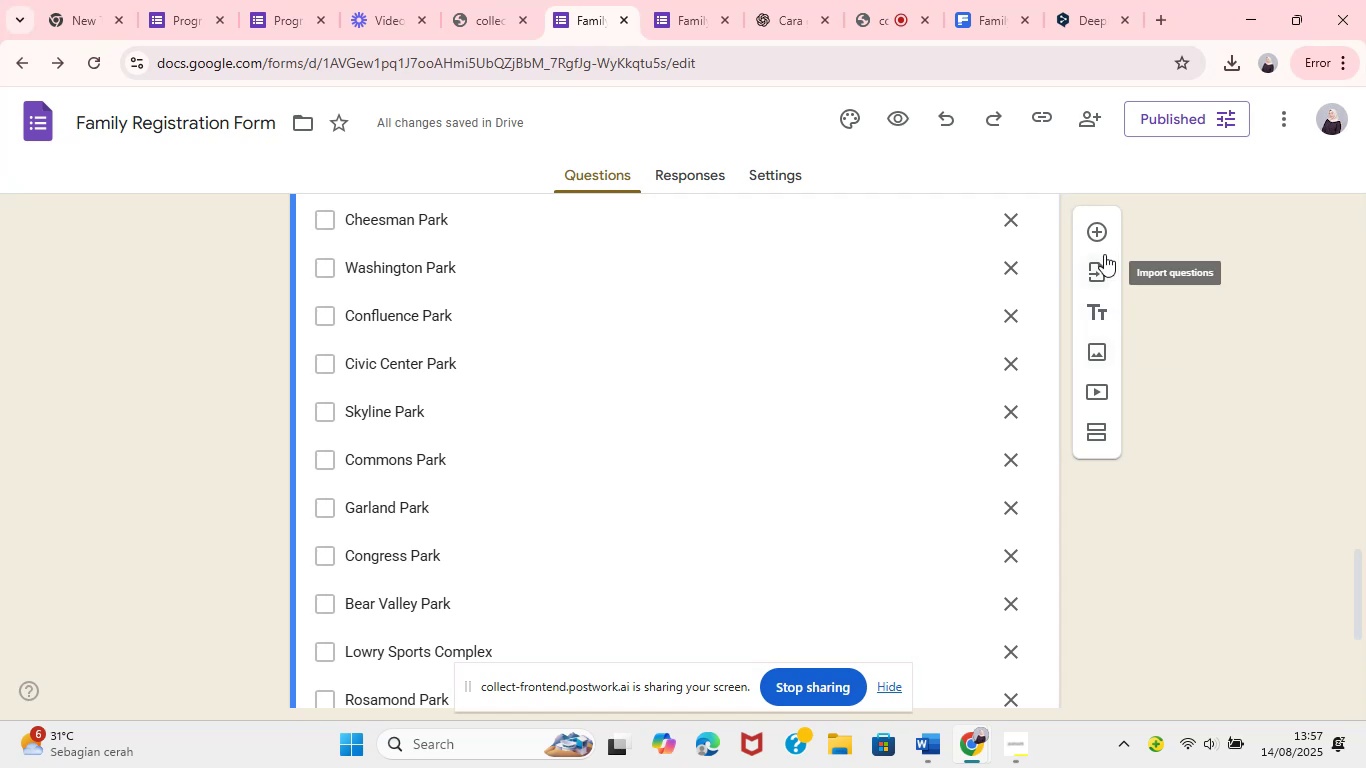 
left_click([1104, 235])
 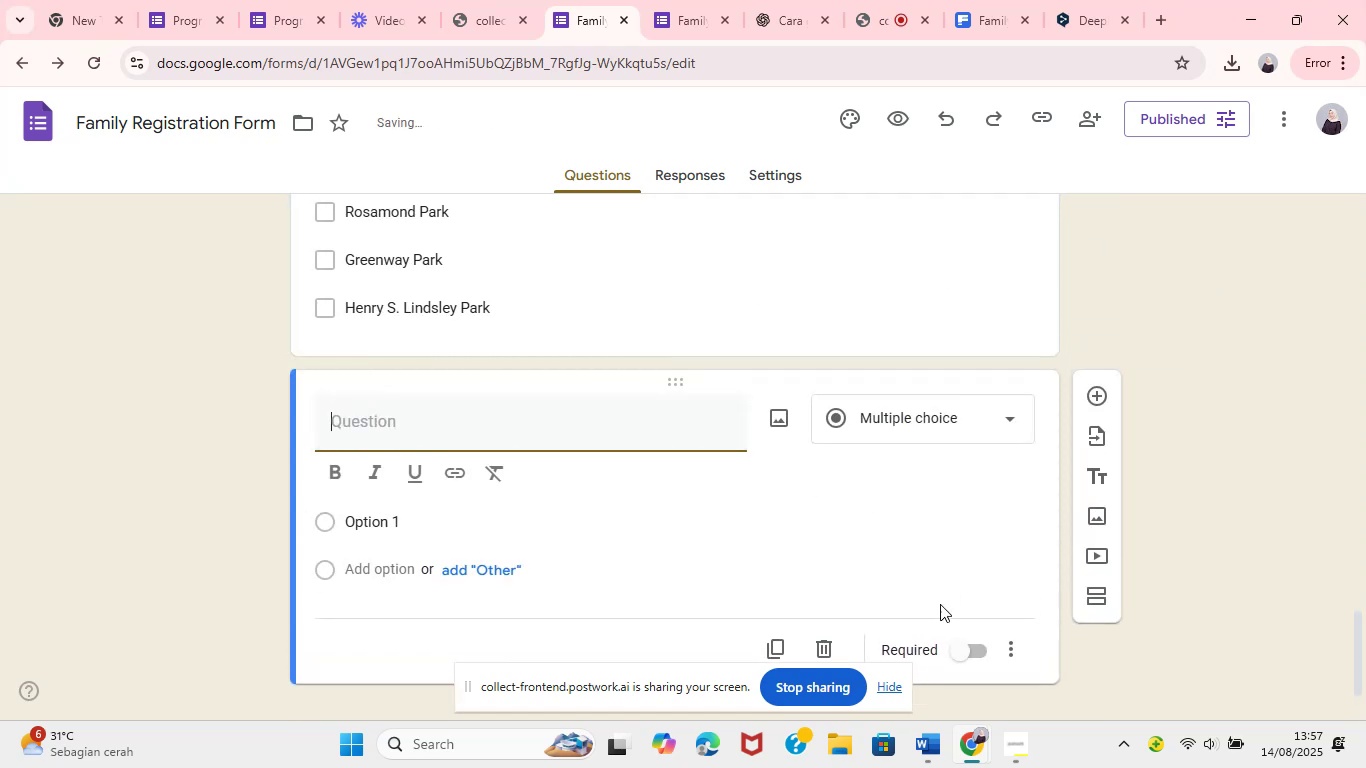 
left_click([951, 652])
 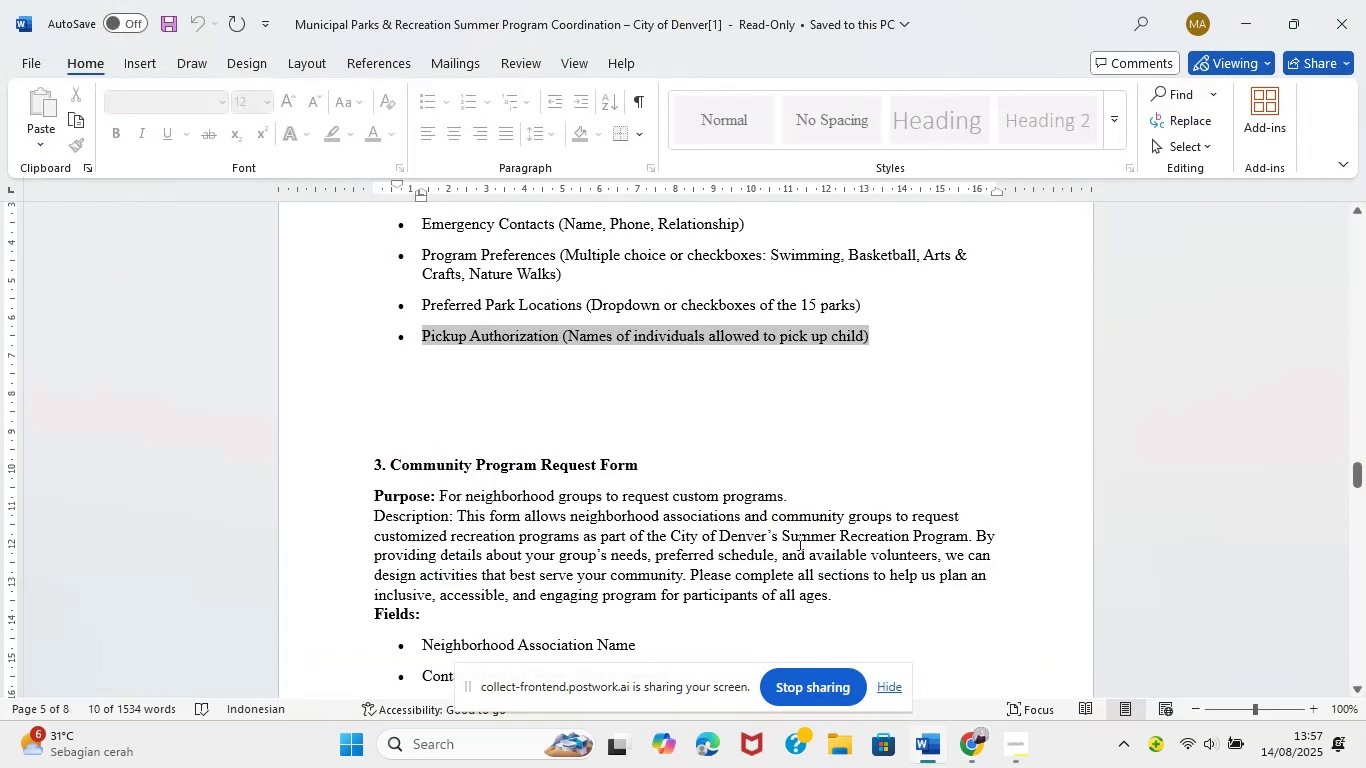 
wait(5.2)
 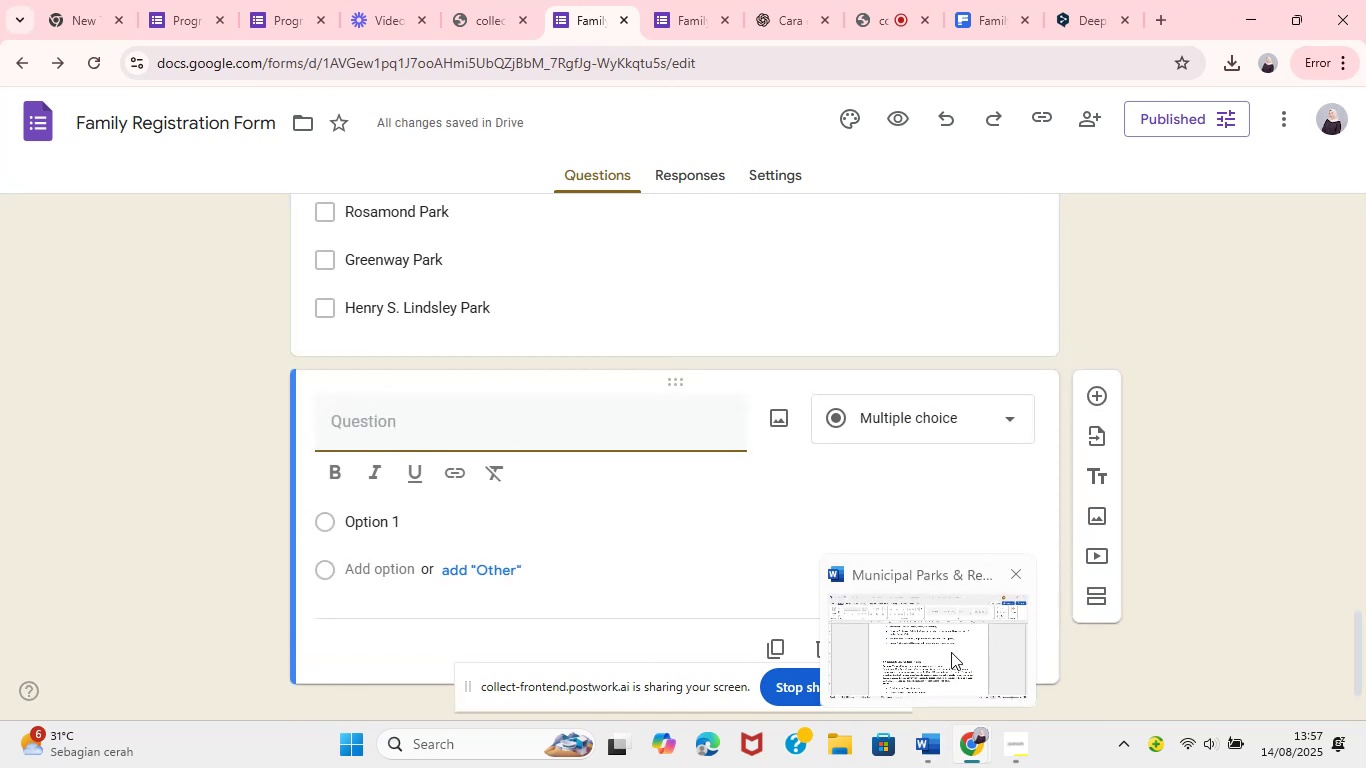 
left_click([967, 750])
 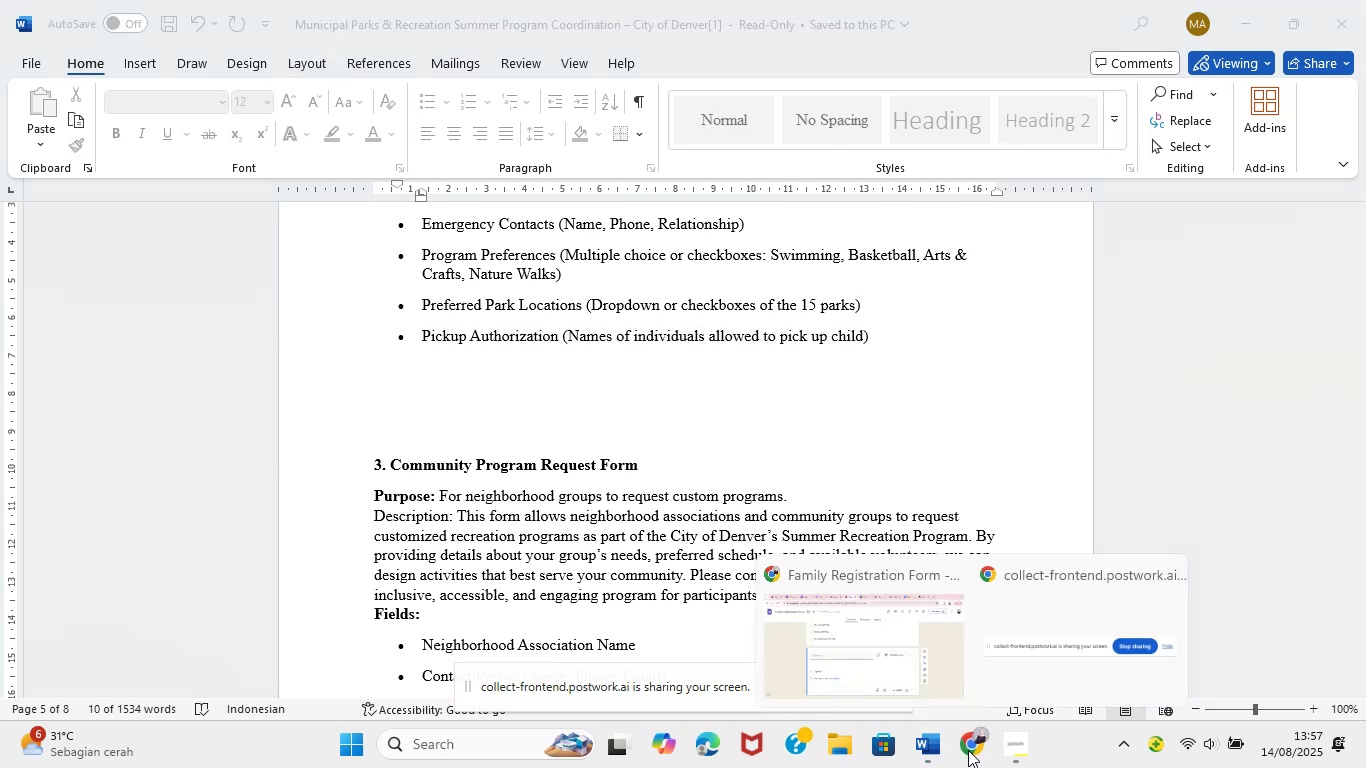 
left_click([859, 651])
 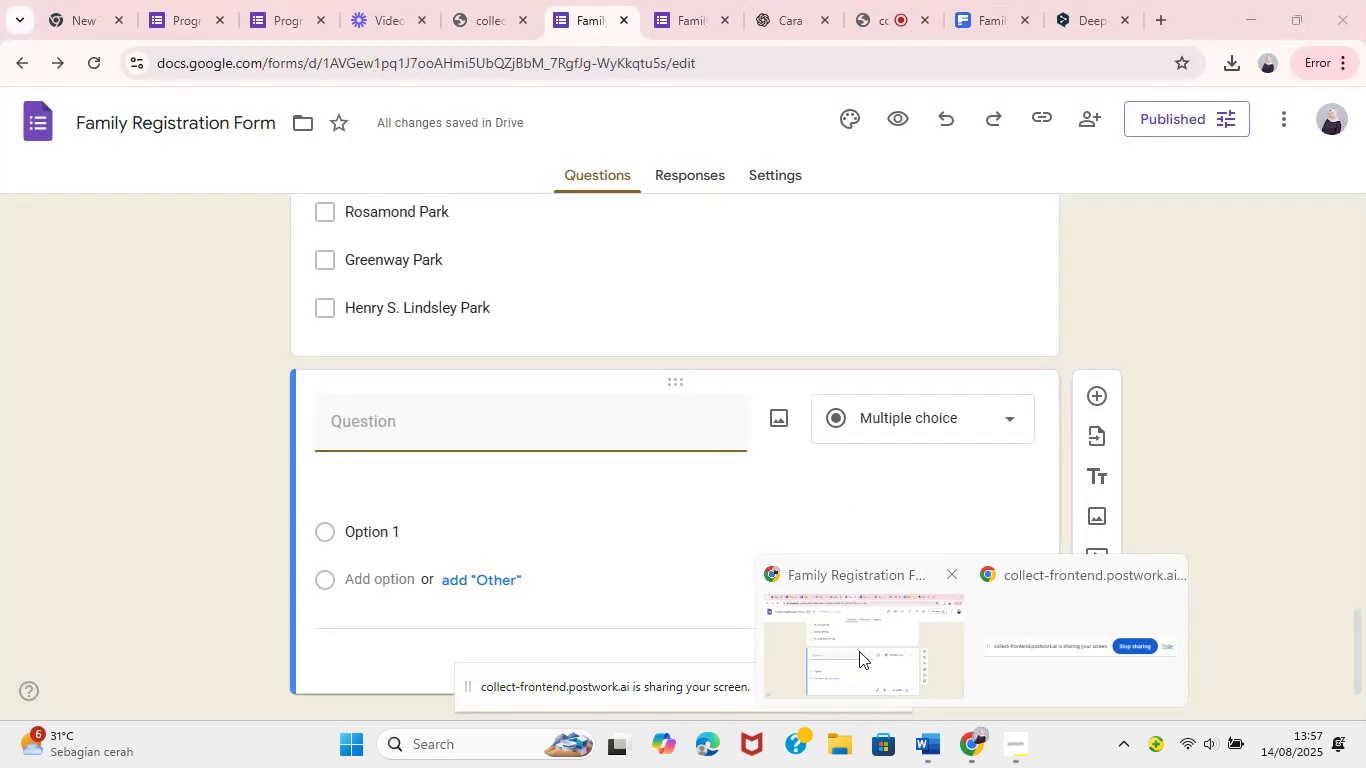 
key(Control+V)
 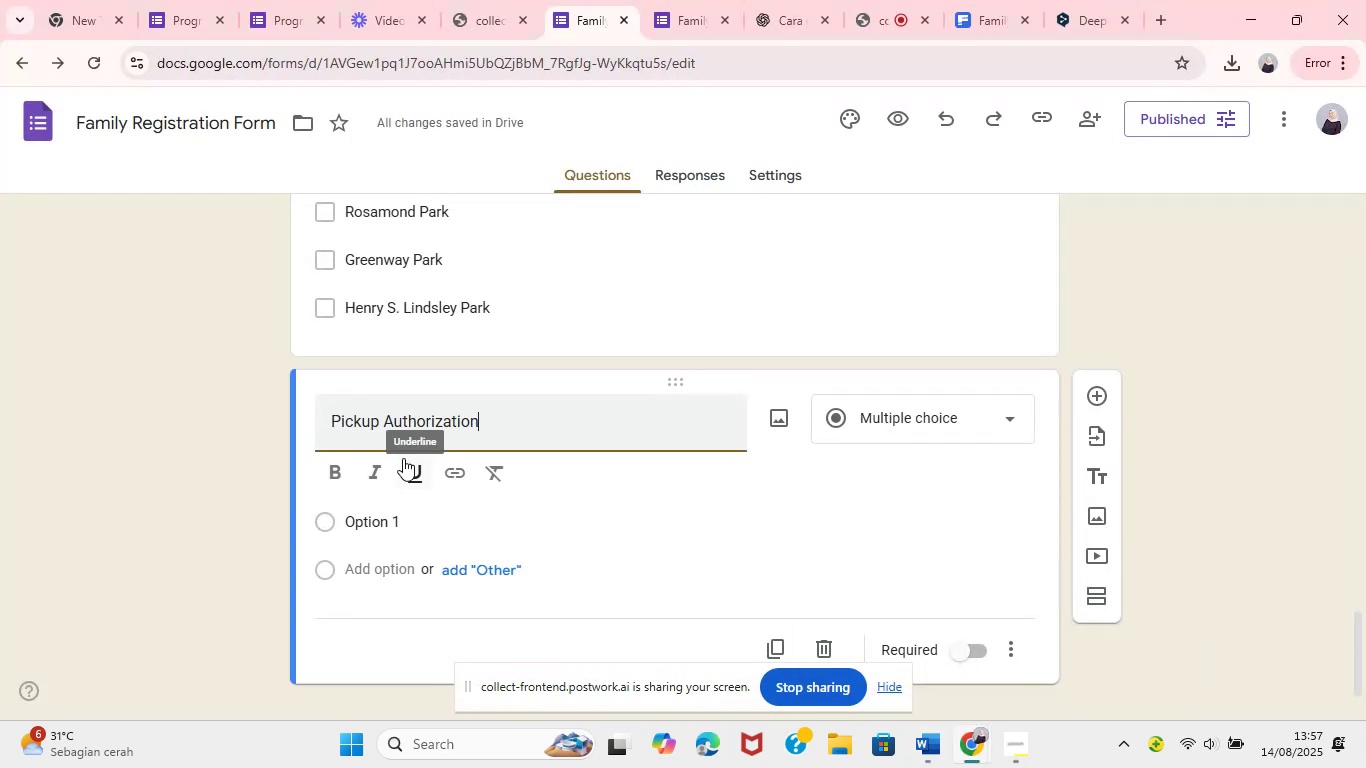 
key(Control+ControlLeft)
 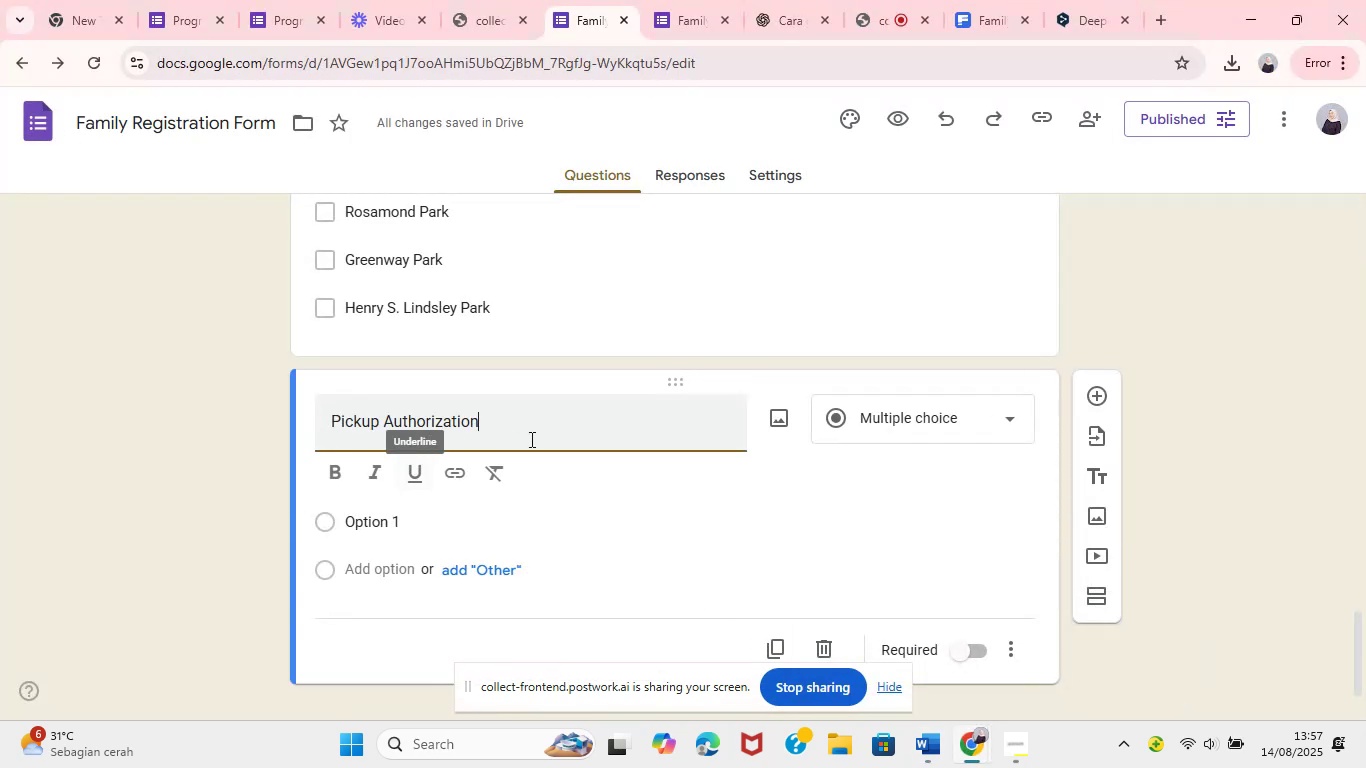 
key(Control+A)
 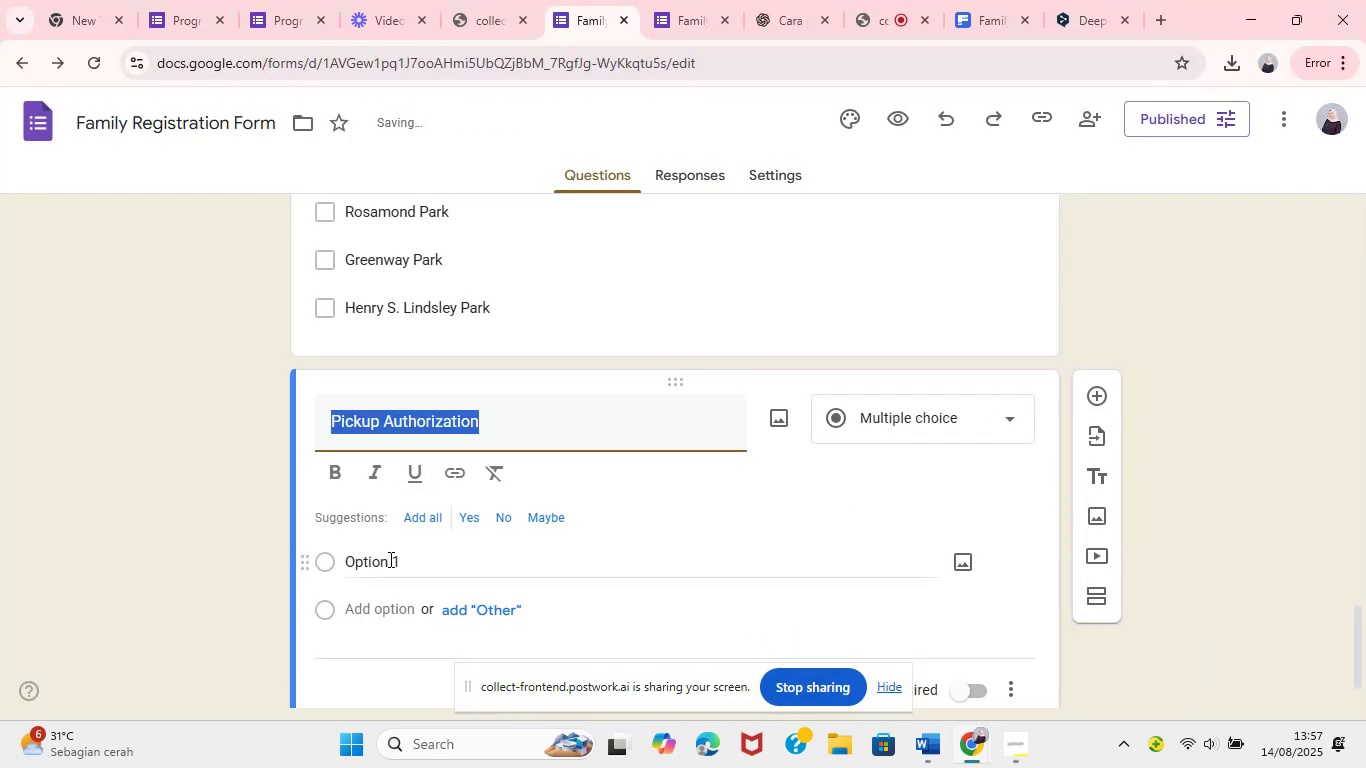 
left_click([334, 477])
 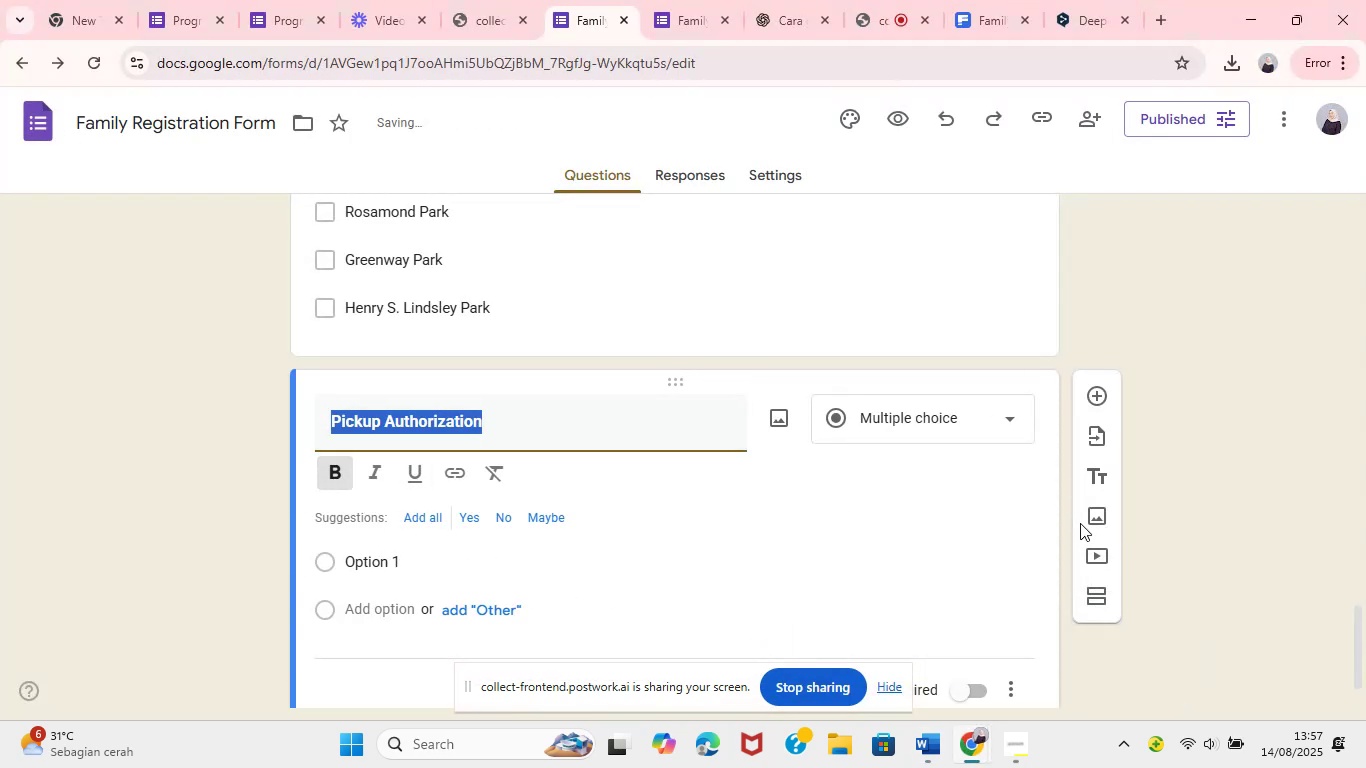 
left_click([929, 425])
 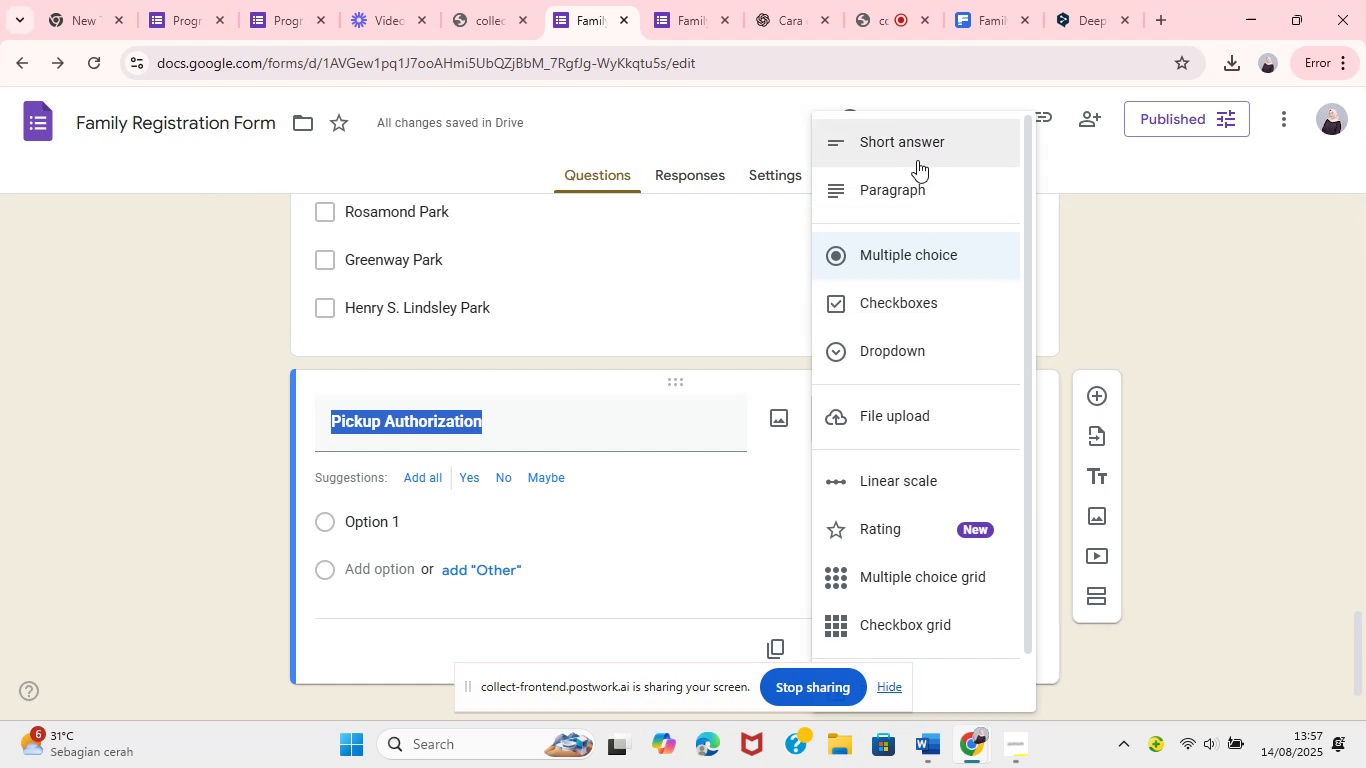 
wait(7.17)
 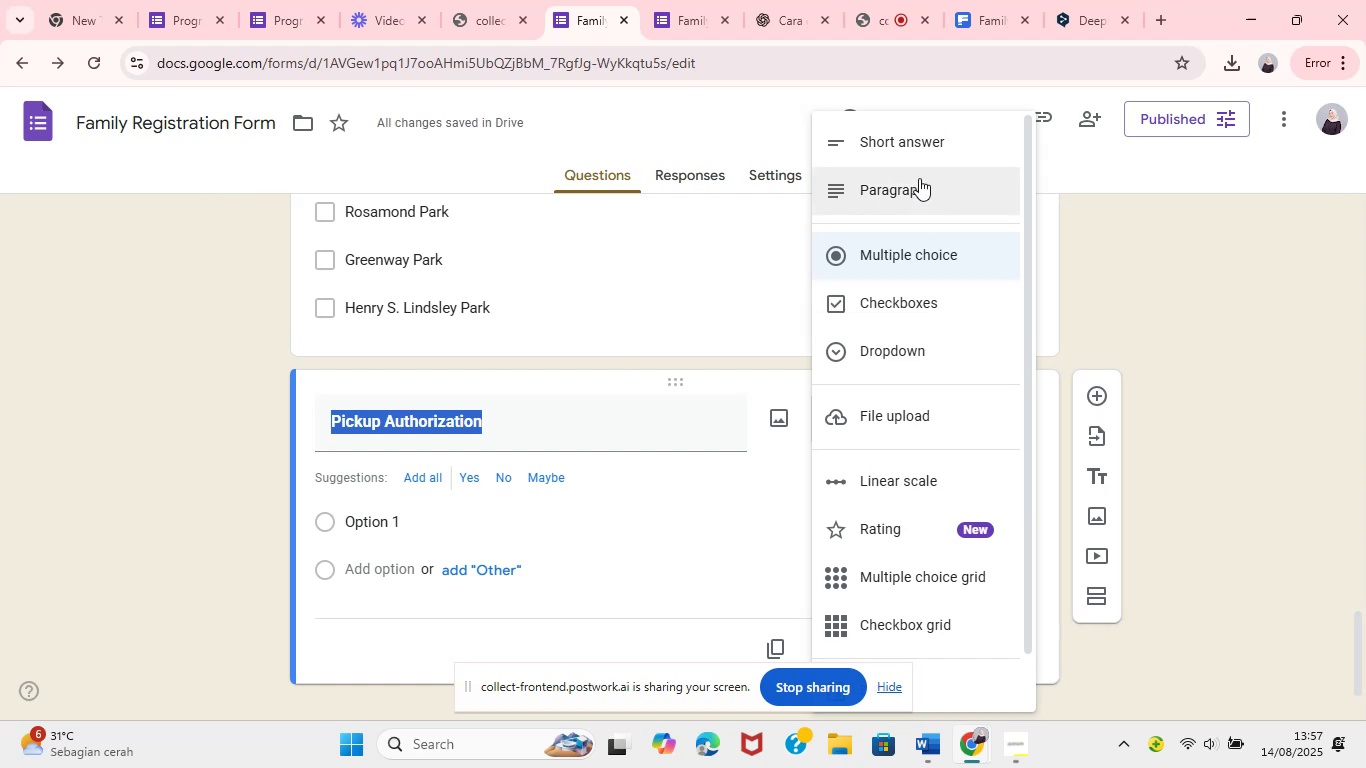 
left_click([911, 146])
 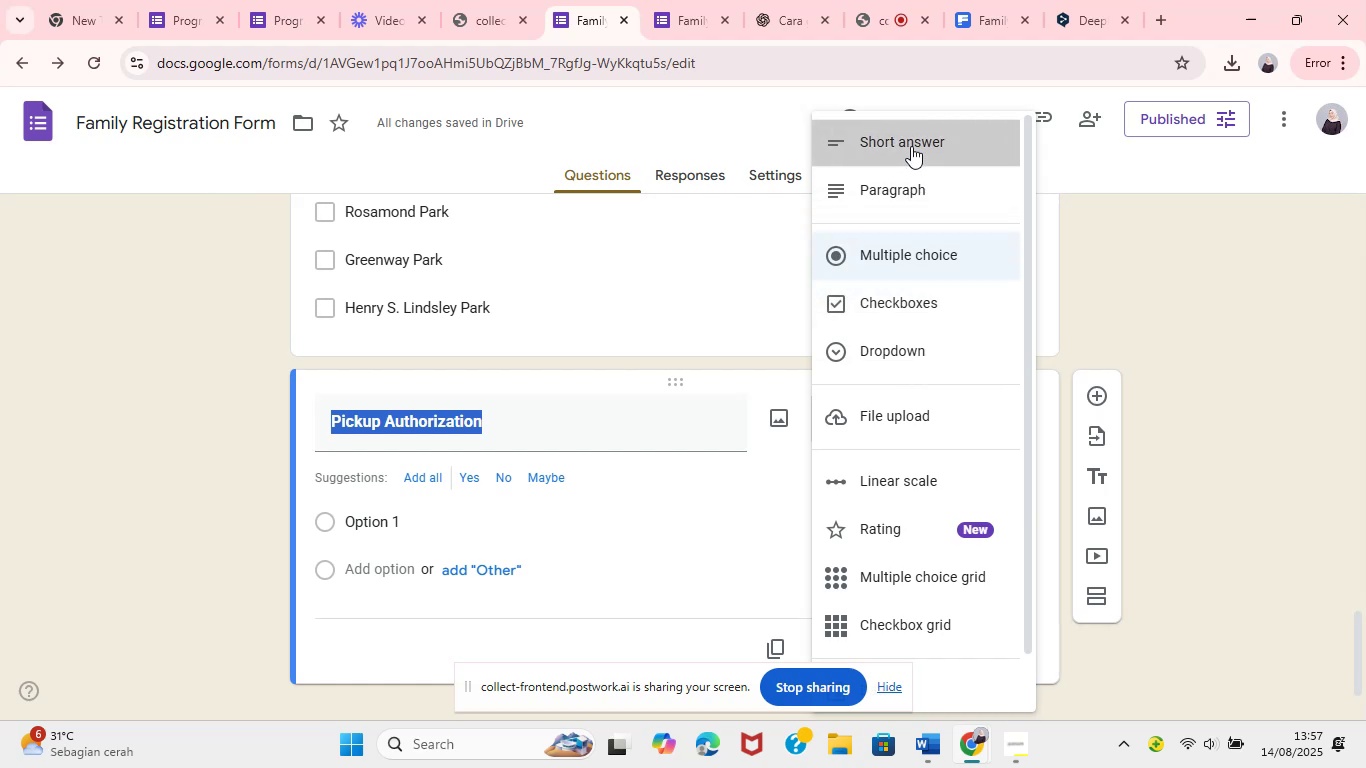 
left_click([224, 487])
 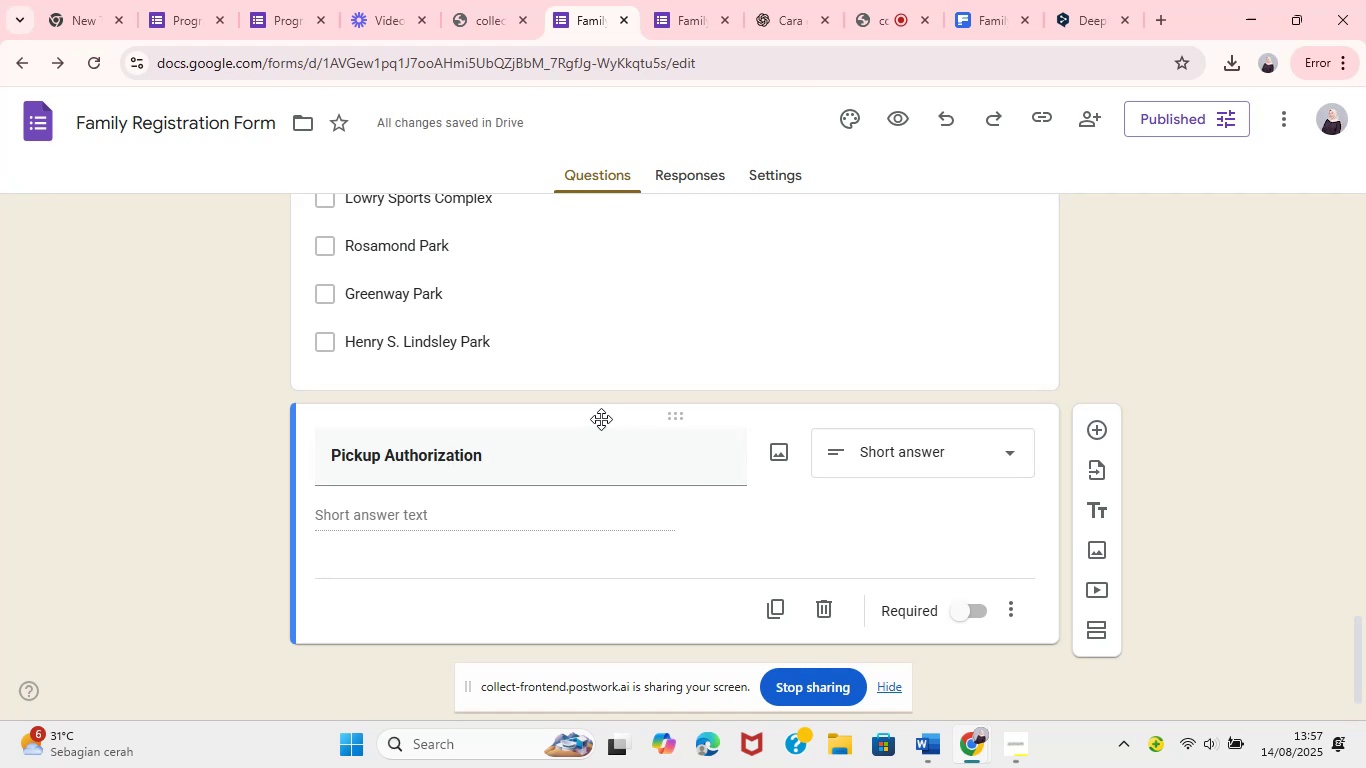 
wait(7.36)
 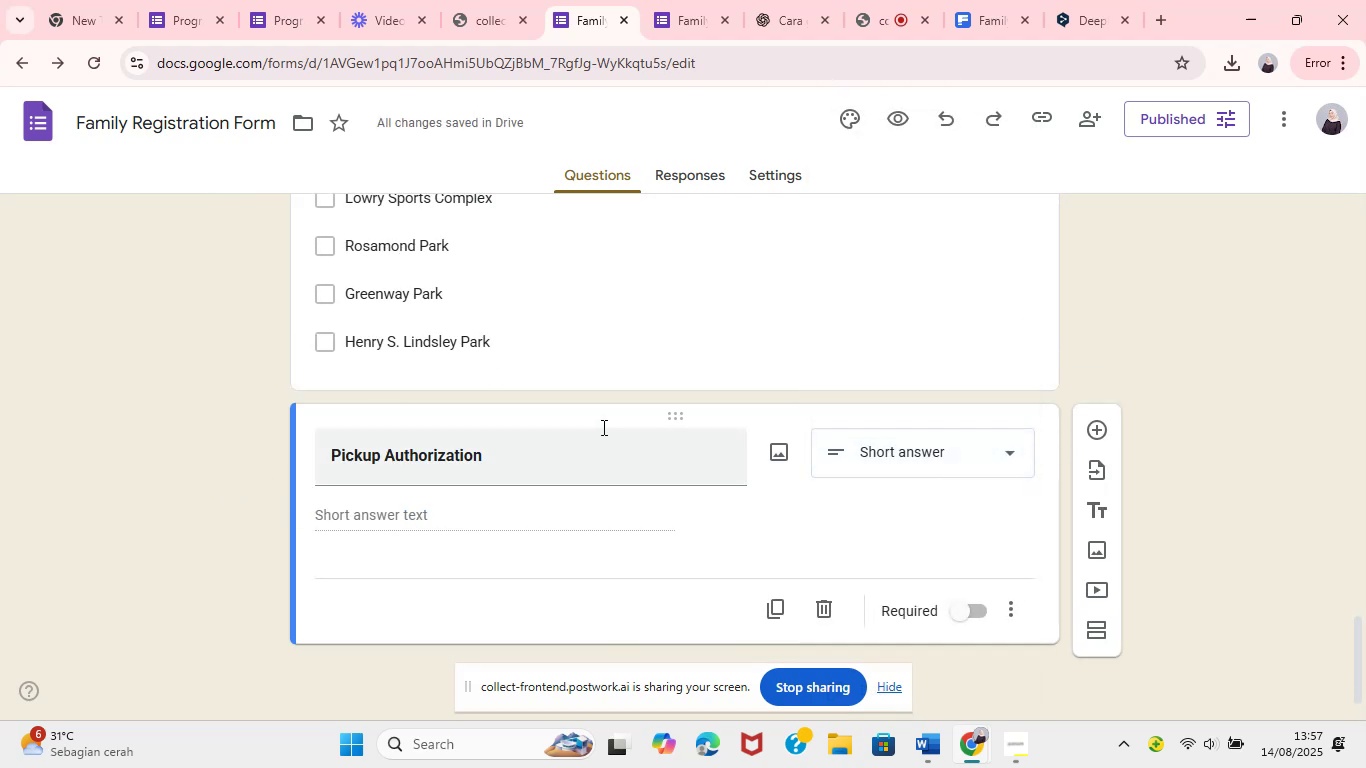 
left_click([1191, 343])
 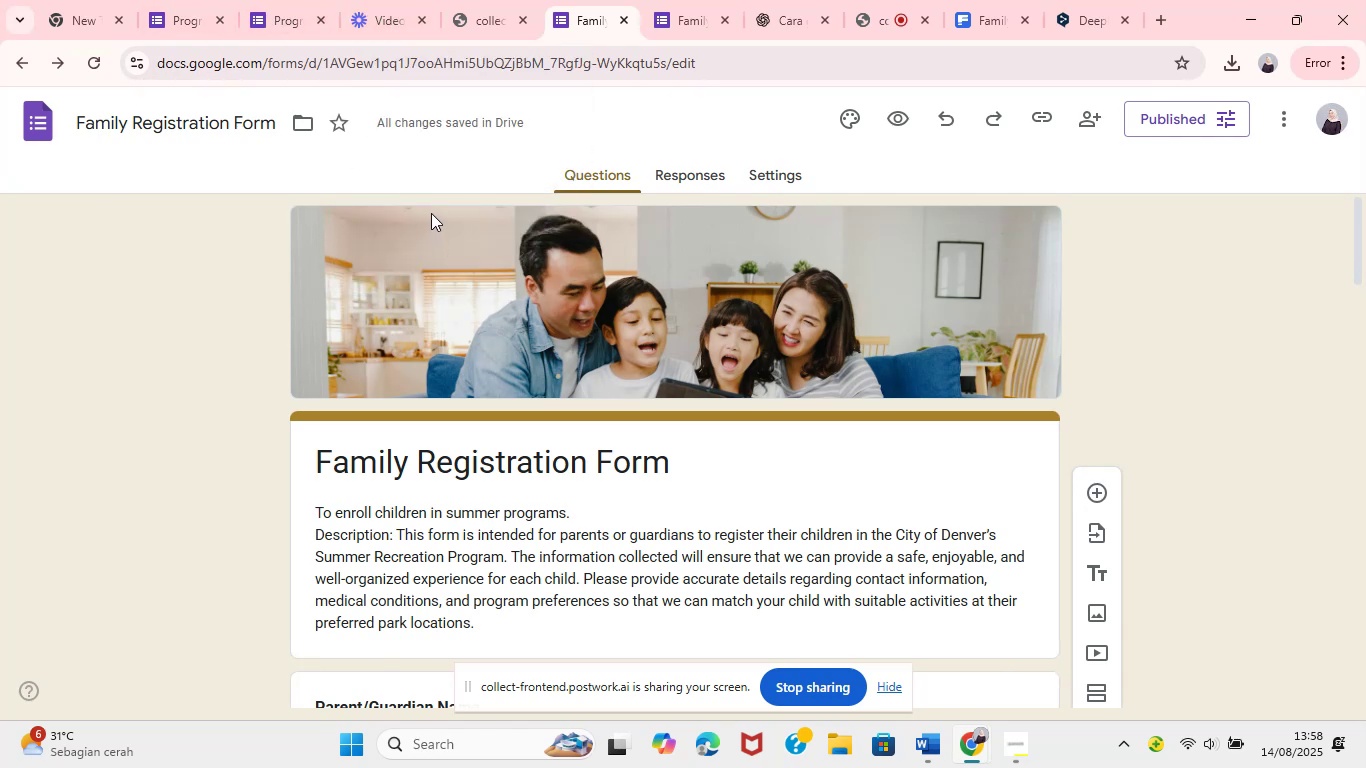 
wait(15.05)
 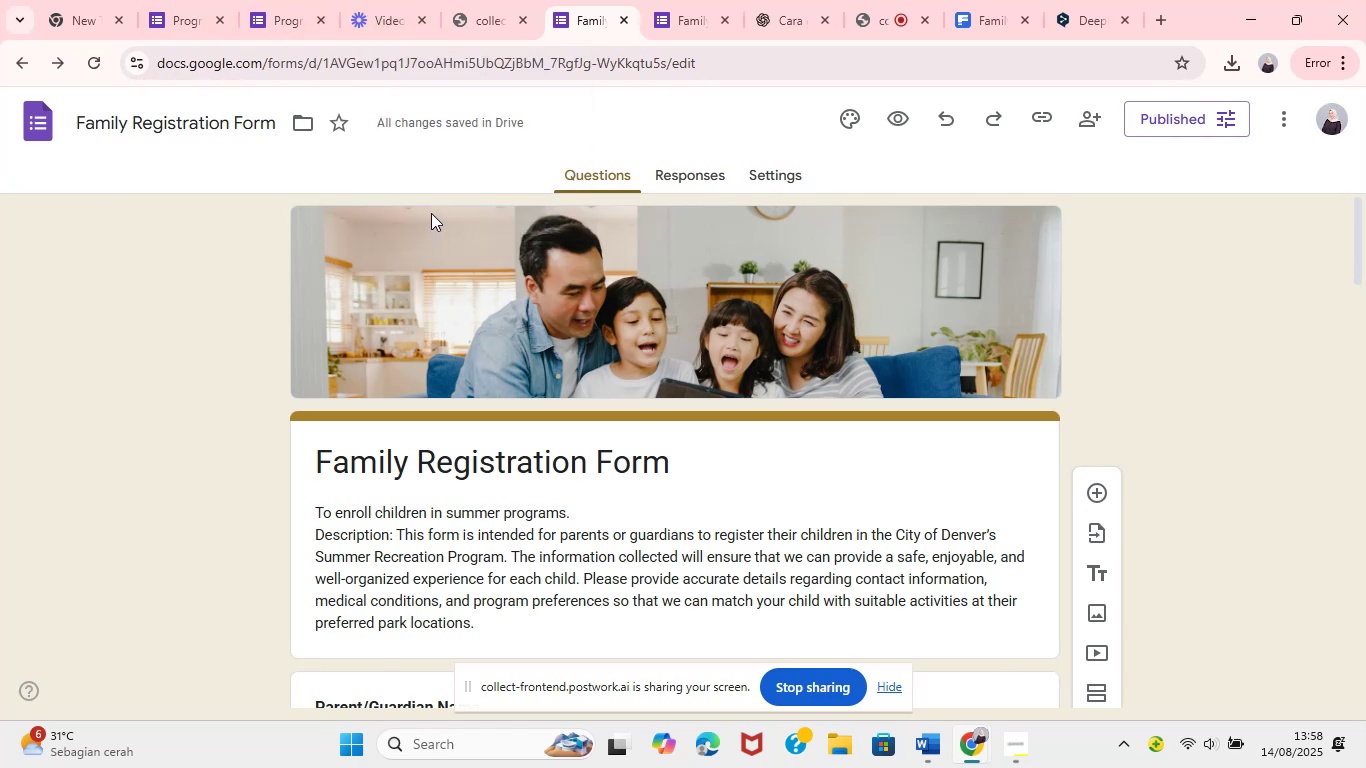 
left_click([1159, 18])
 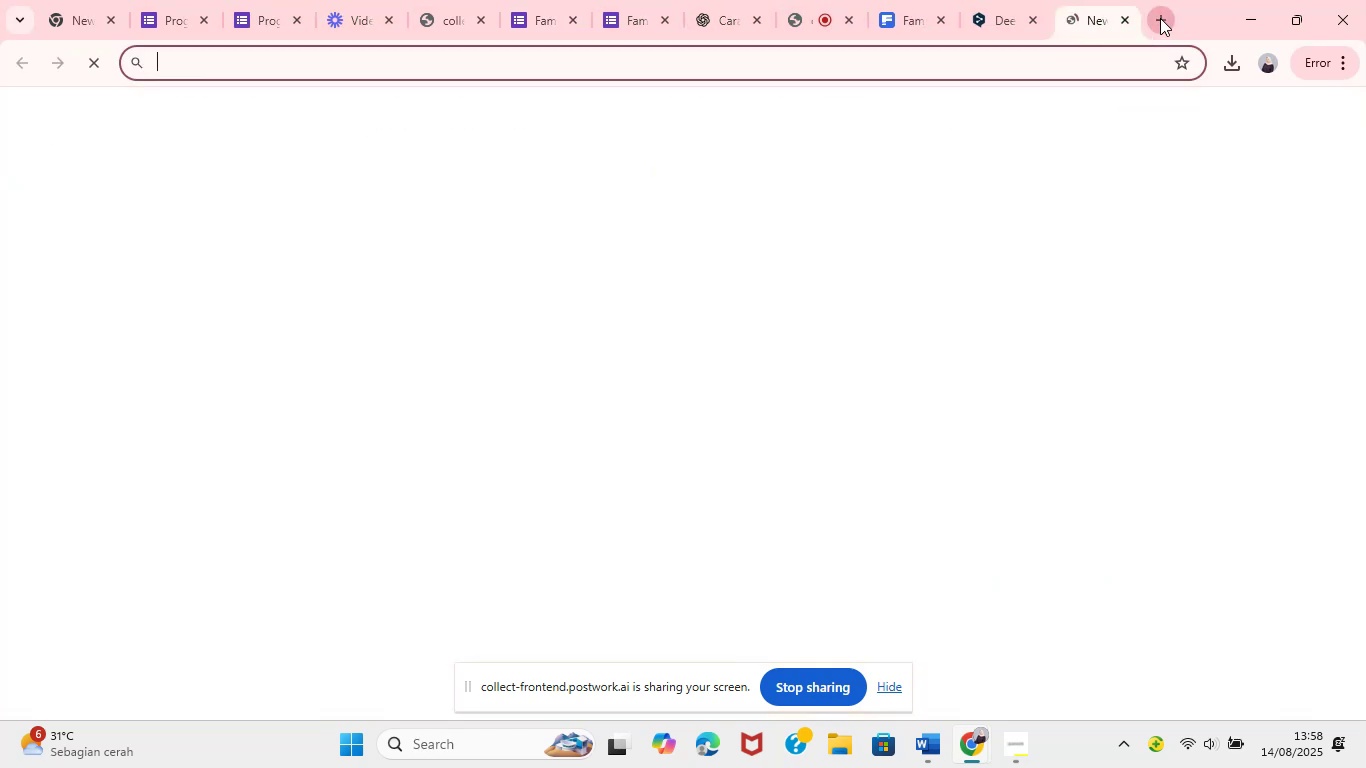 
left_click([1124, 20])
 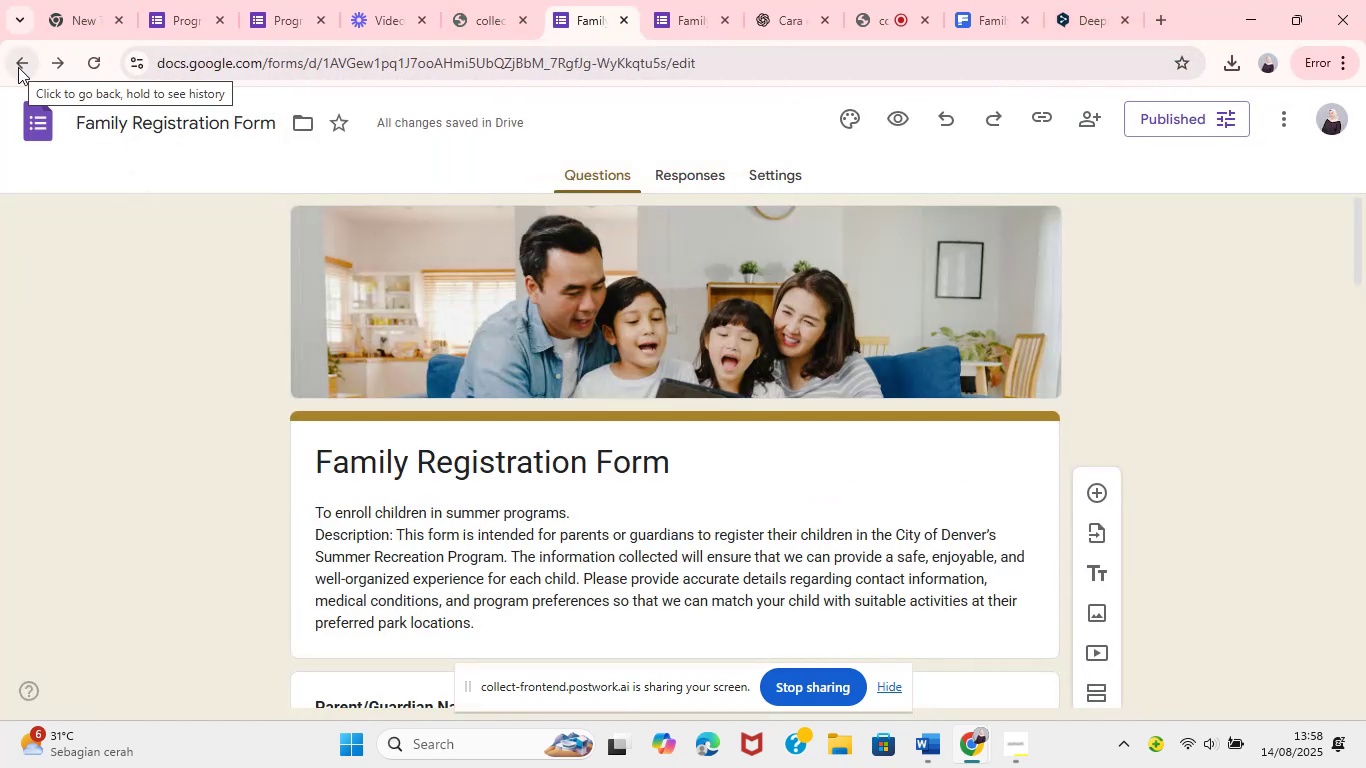 
wait(12.26)
 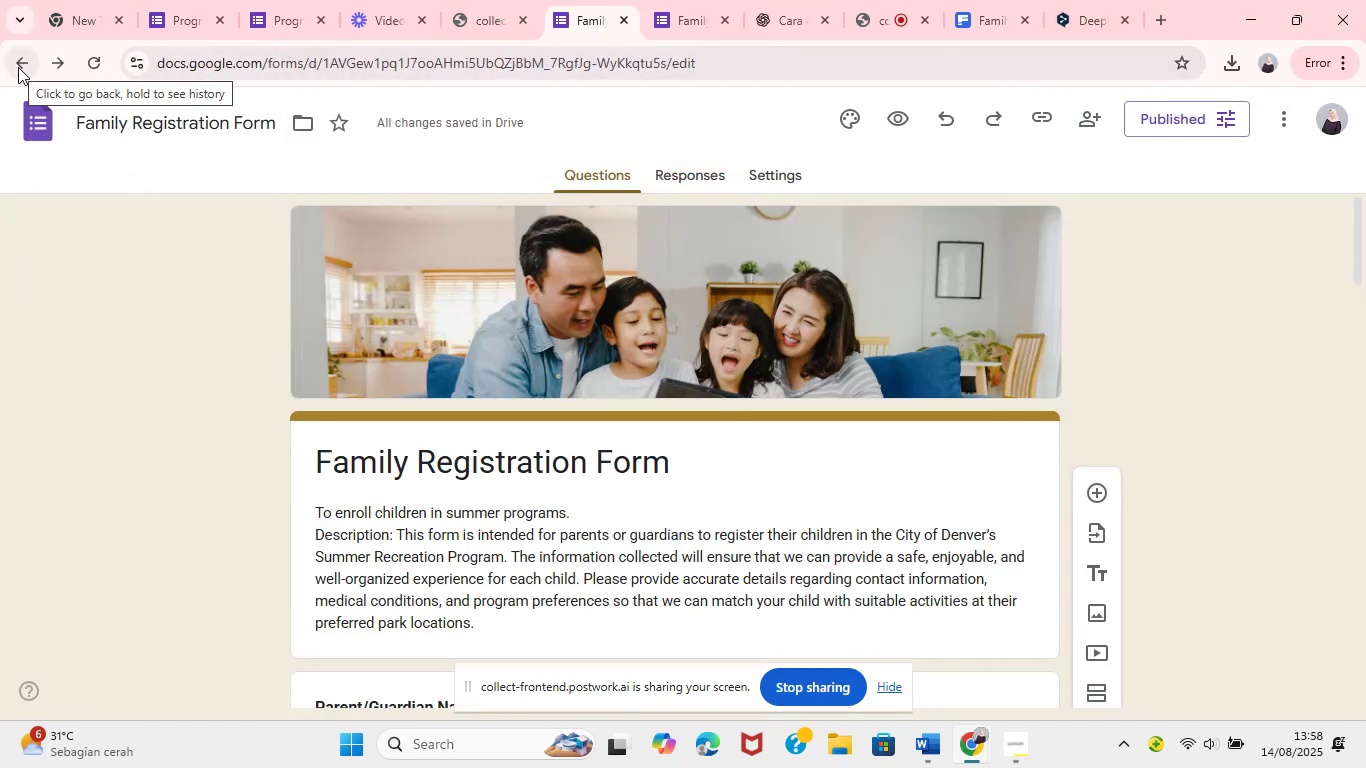 
left_click([18, 68])
 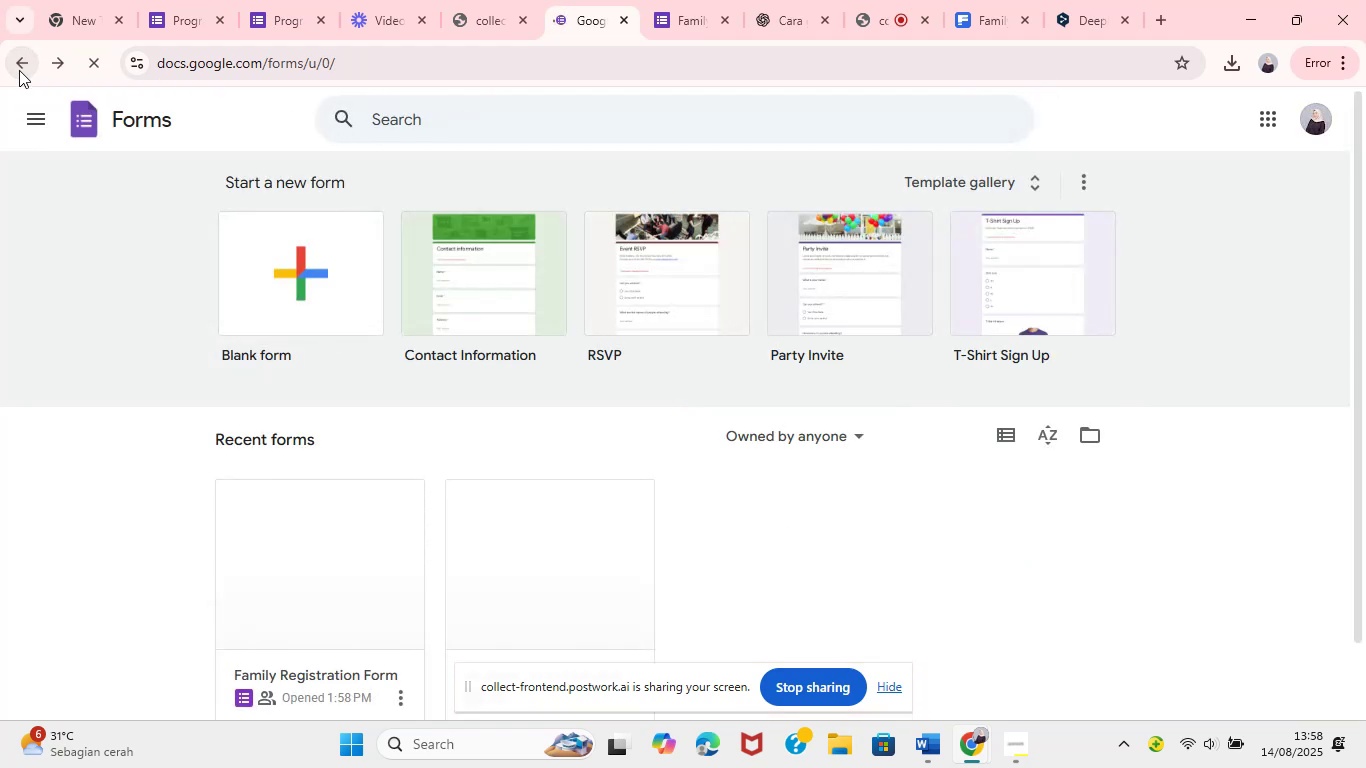 
wait(9.8)
 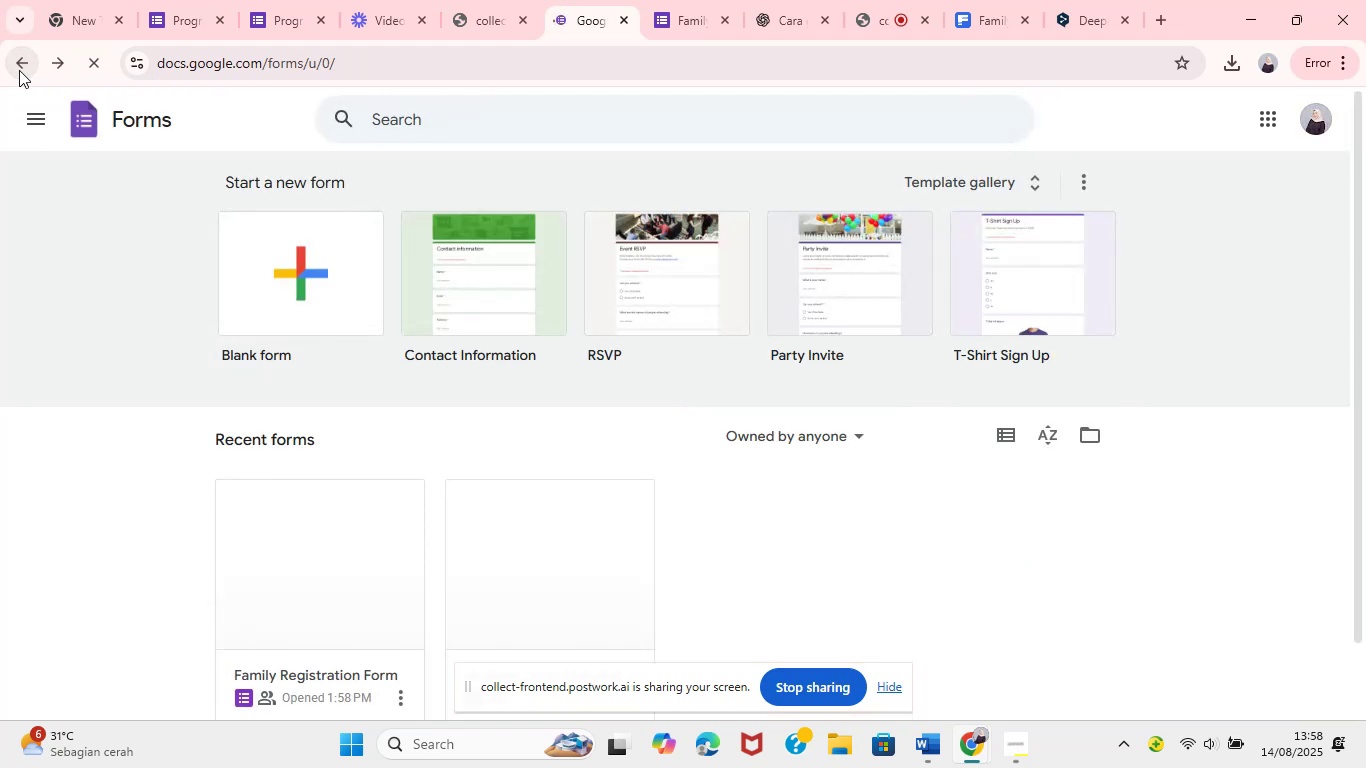 
left_click([937, 489])
 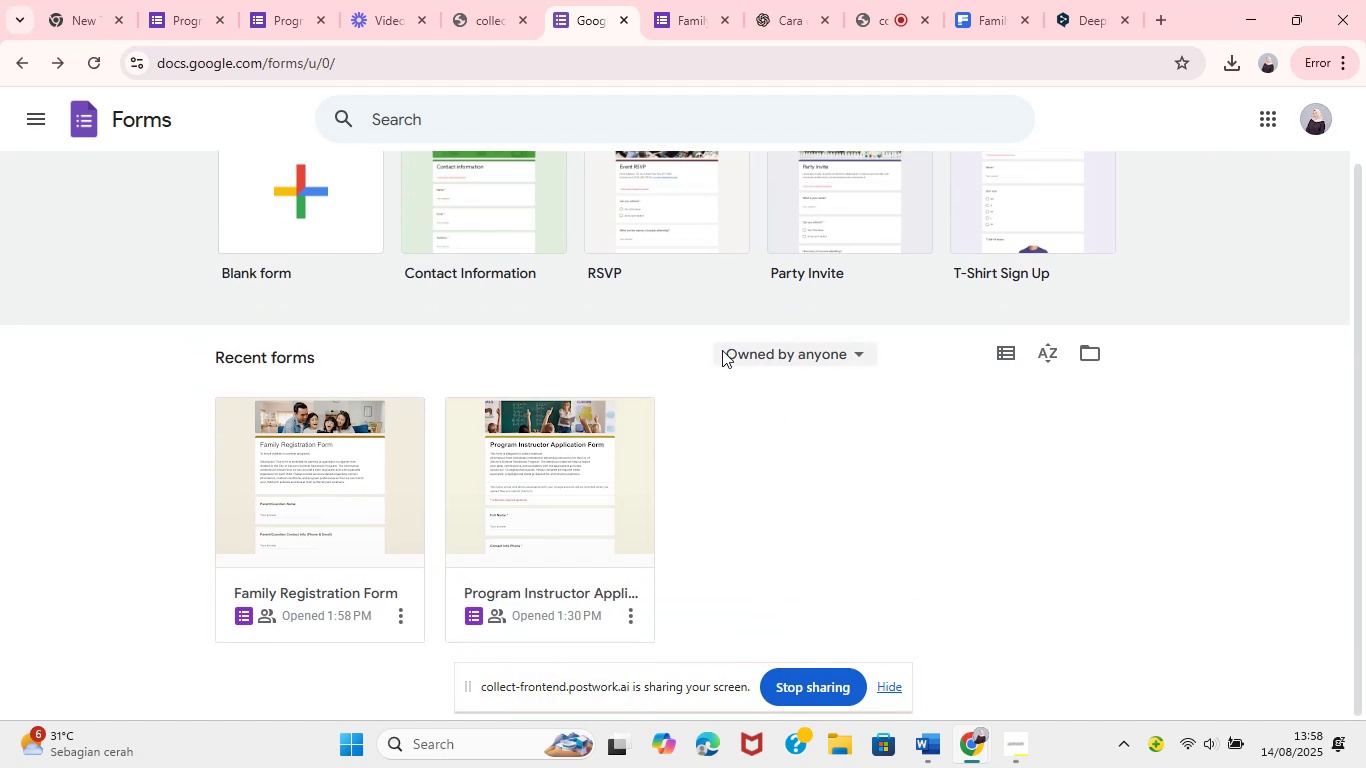 
wait(11.11)
 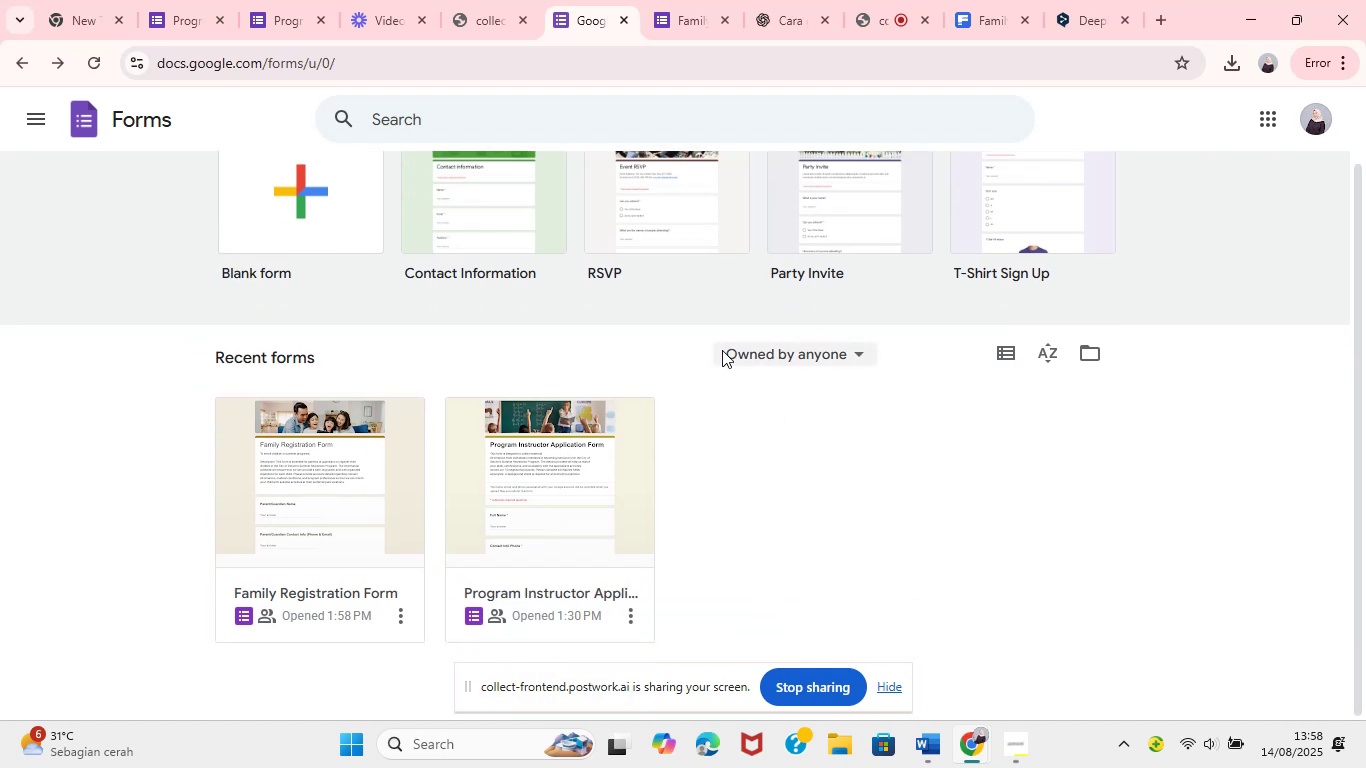 
left_click([890, 0])
 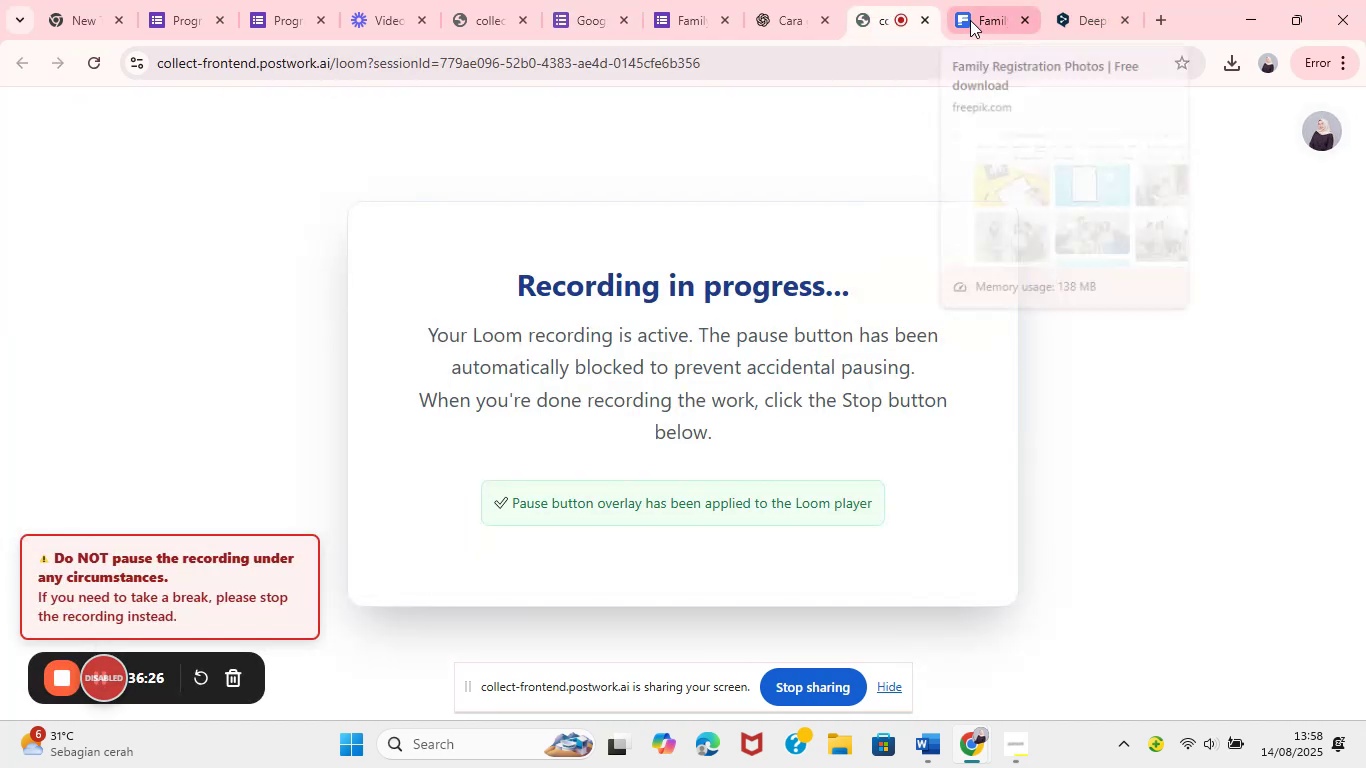 
wait(5.62)
 